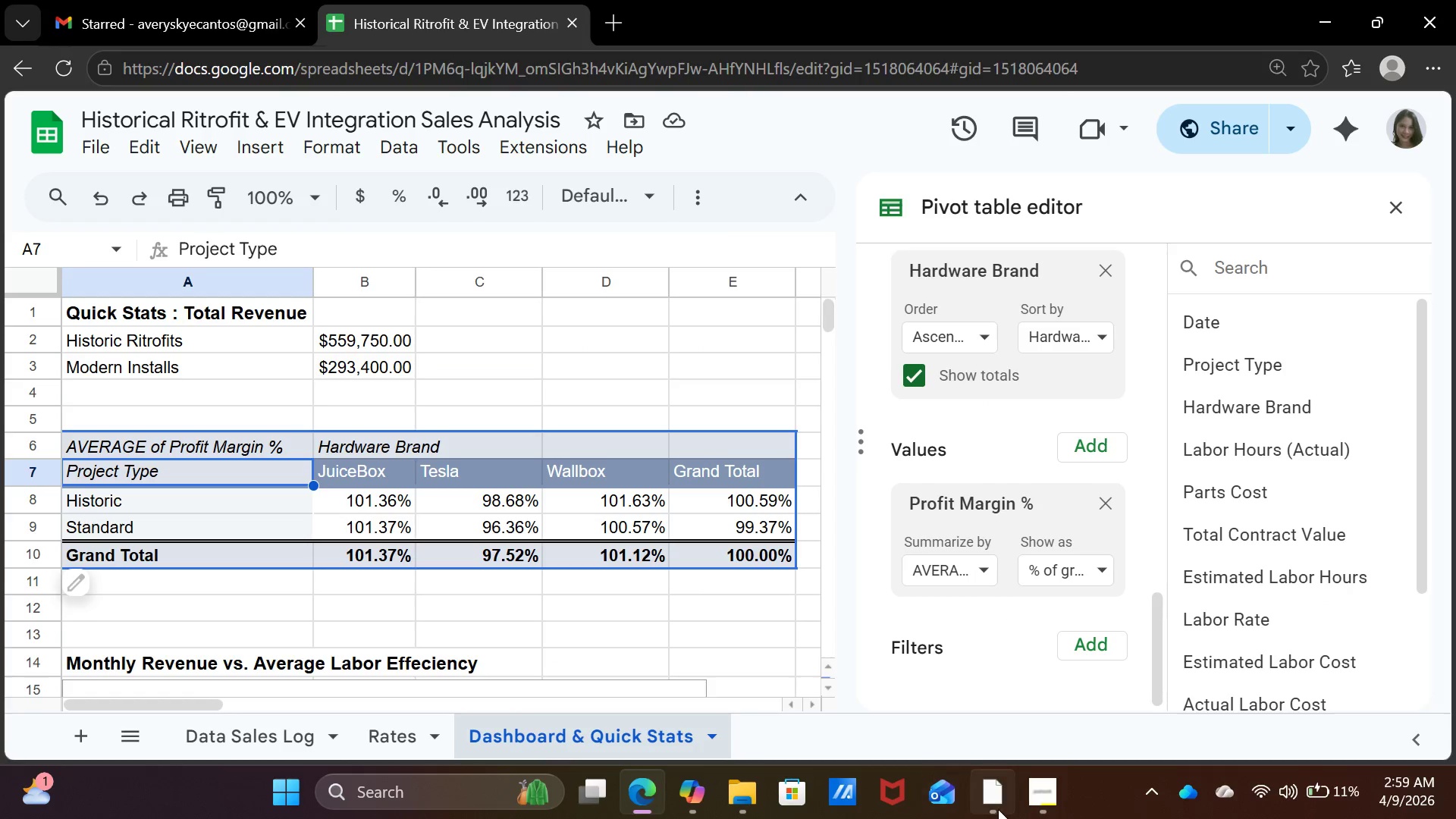 
left_click([996, 801])
 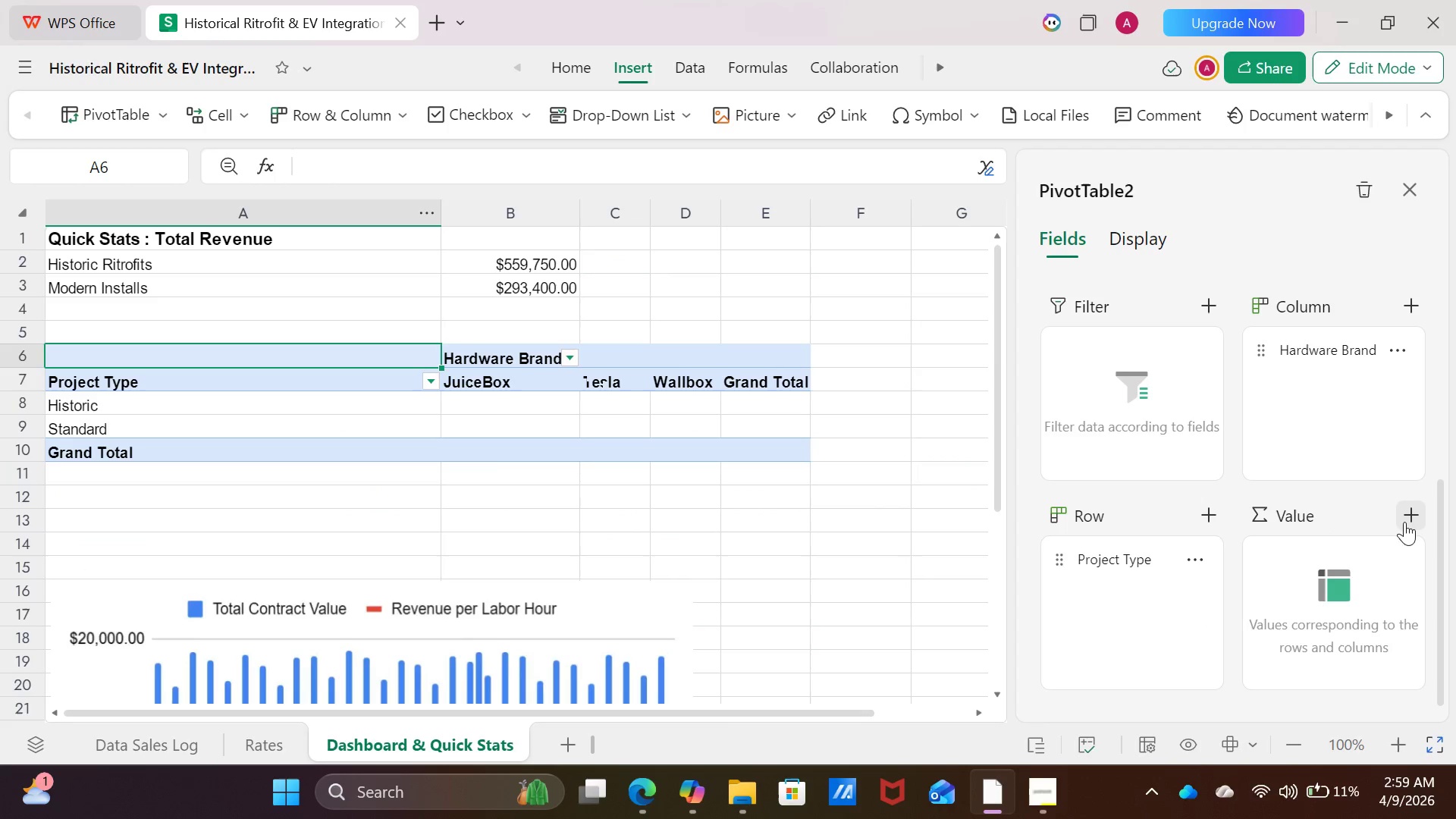 
left_click([1410, 513])
 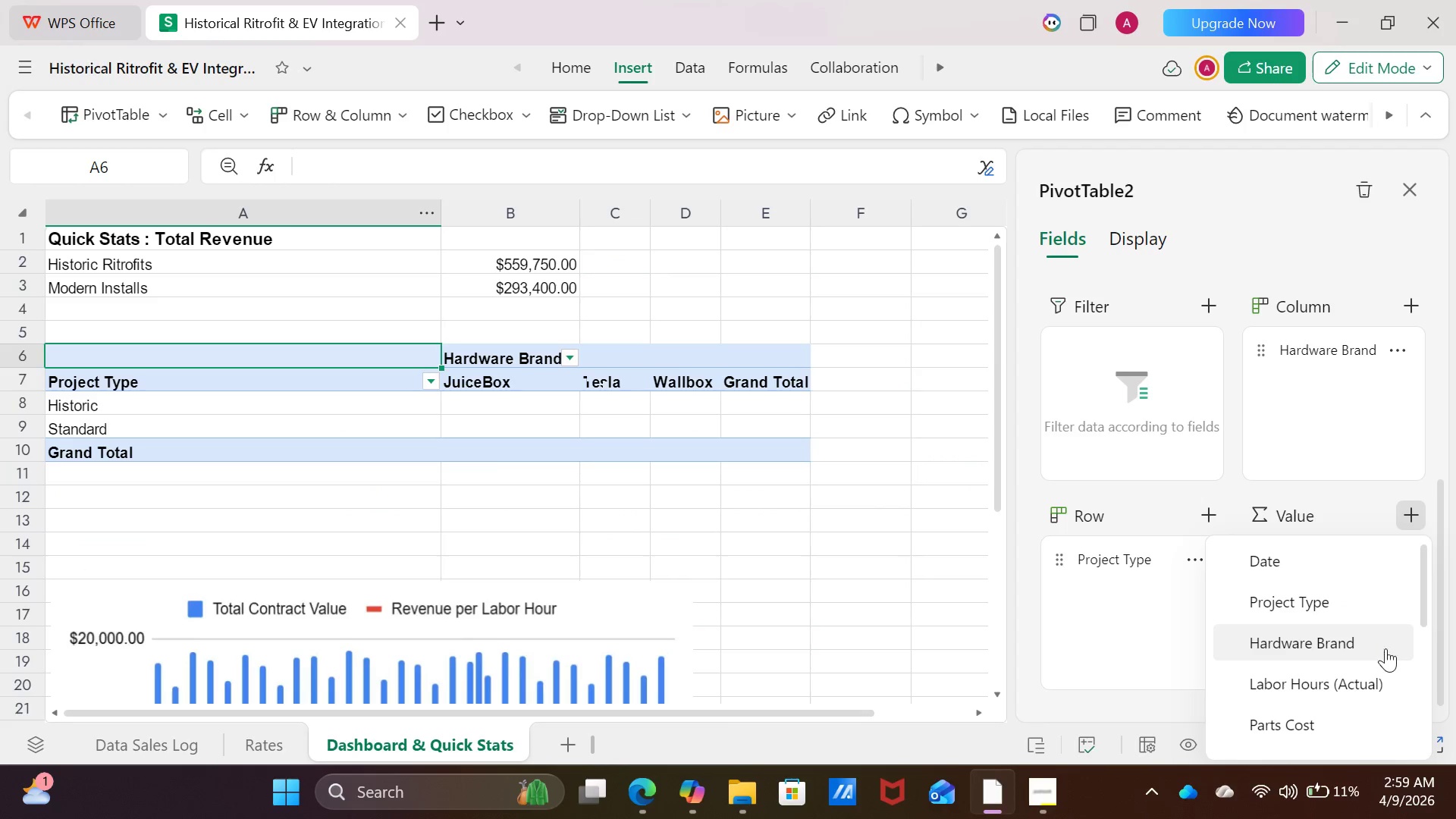 
scroll: coordinate [1379, 669], scroll_direction: down, amount: 3.0
 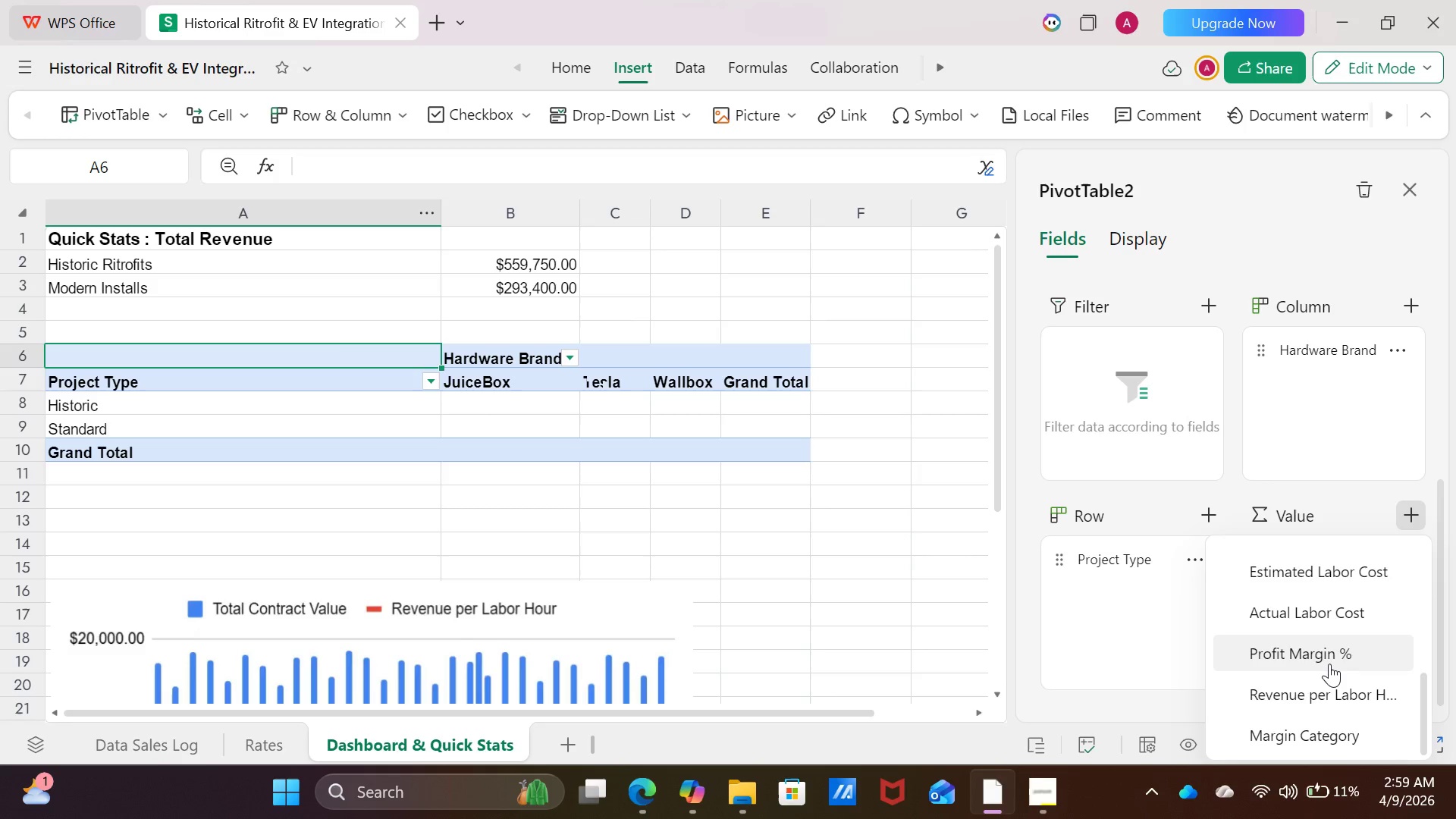 
left_click([1329, 664])
 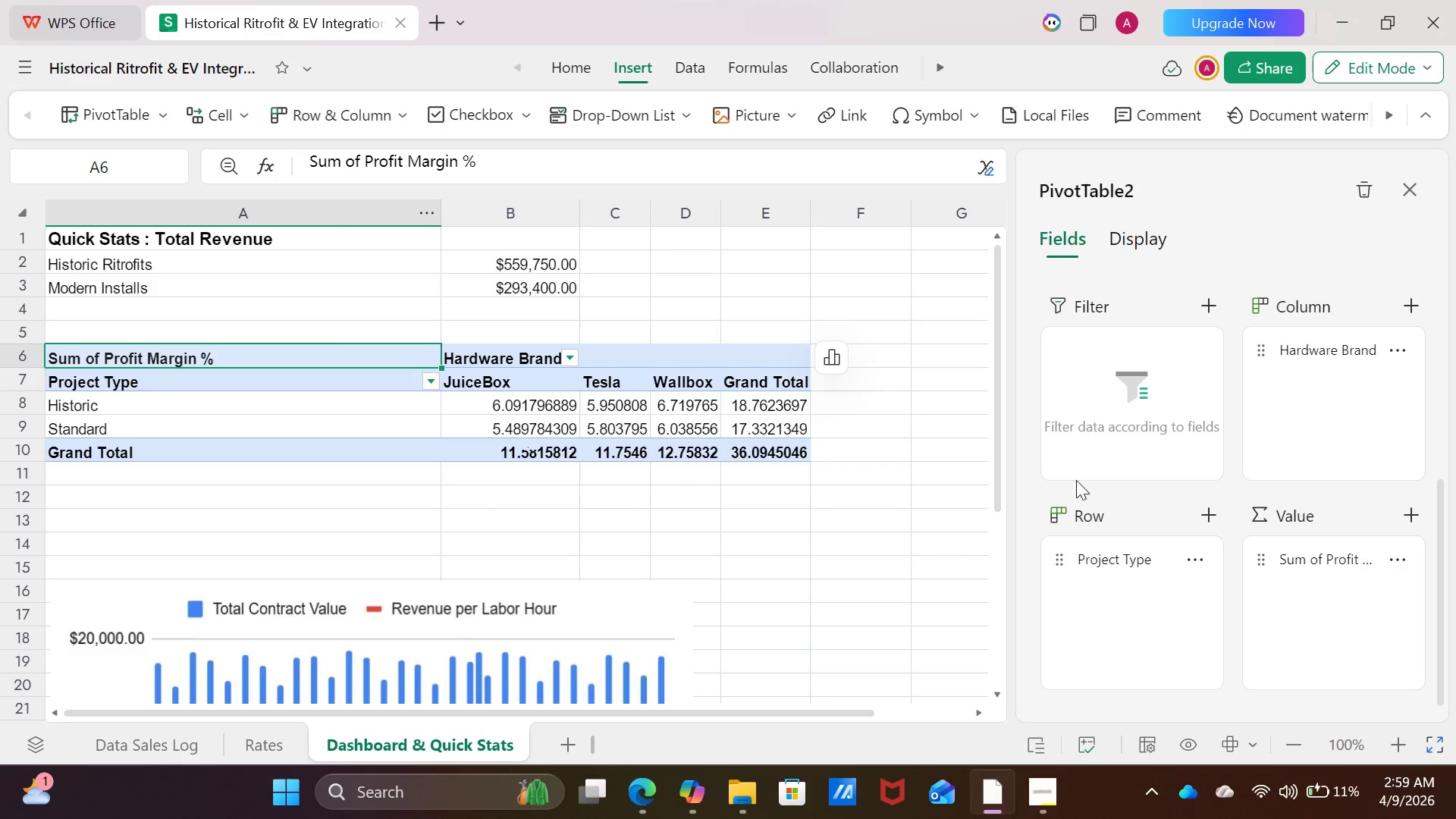 
scroll: coordinate [1337, 521], scroll_direction: down, amount: 4.0
 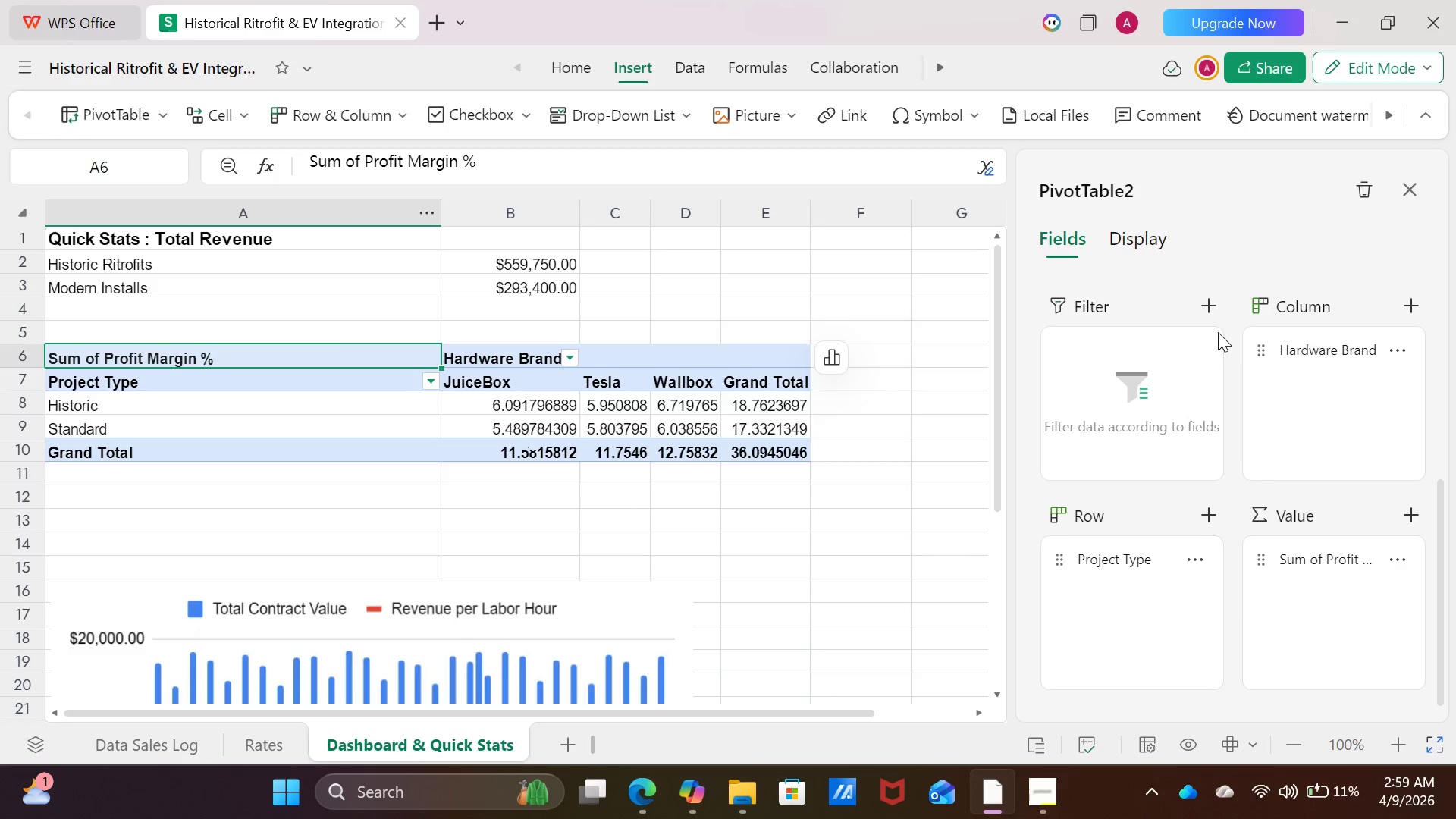 
left_click([1203, 305])
 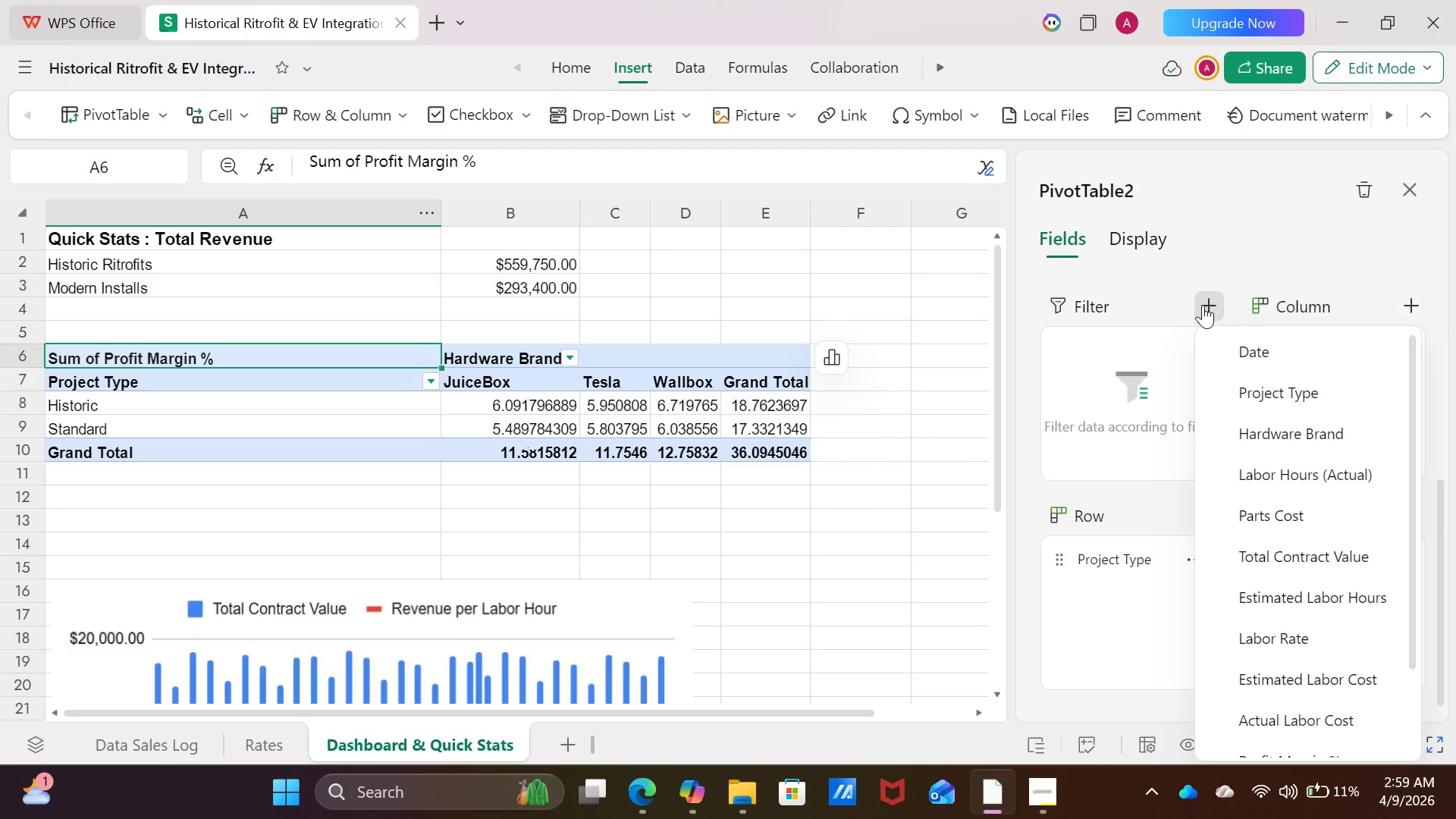 
left_click([1203, 305])
 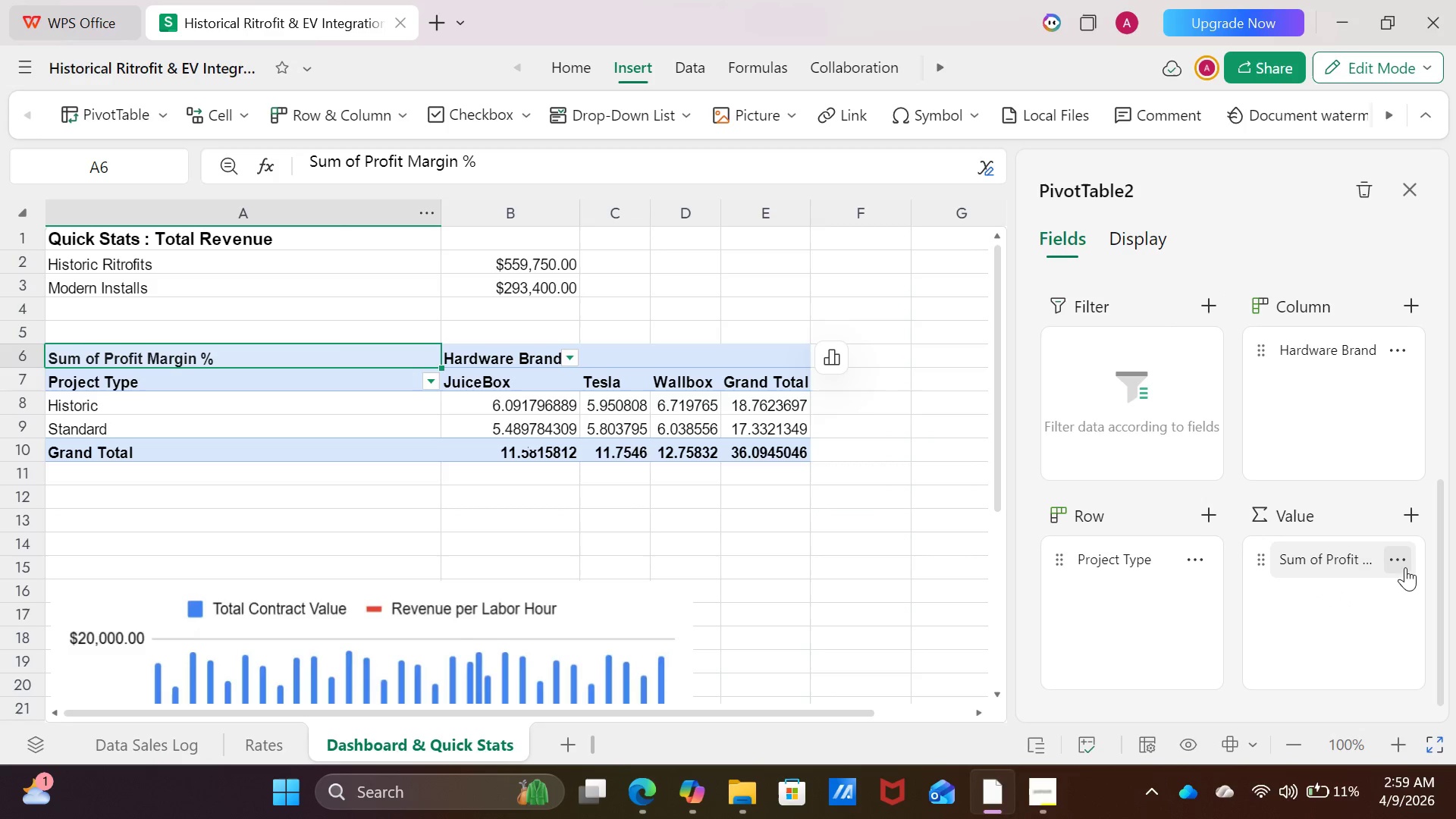 
left_click([1404, 560])
 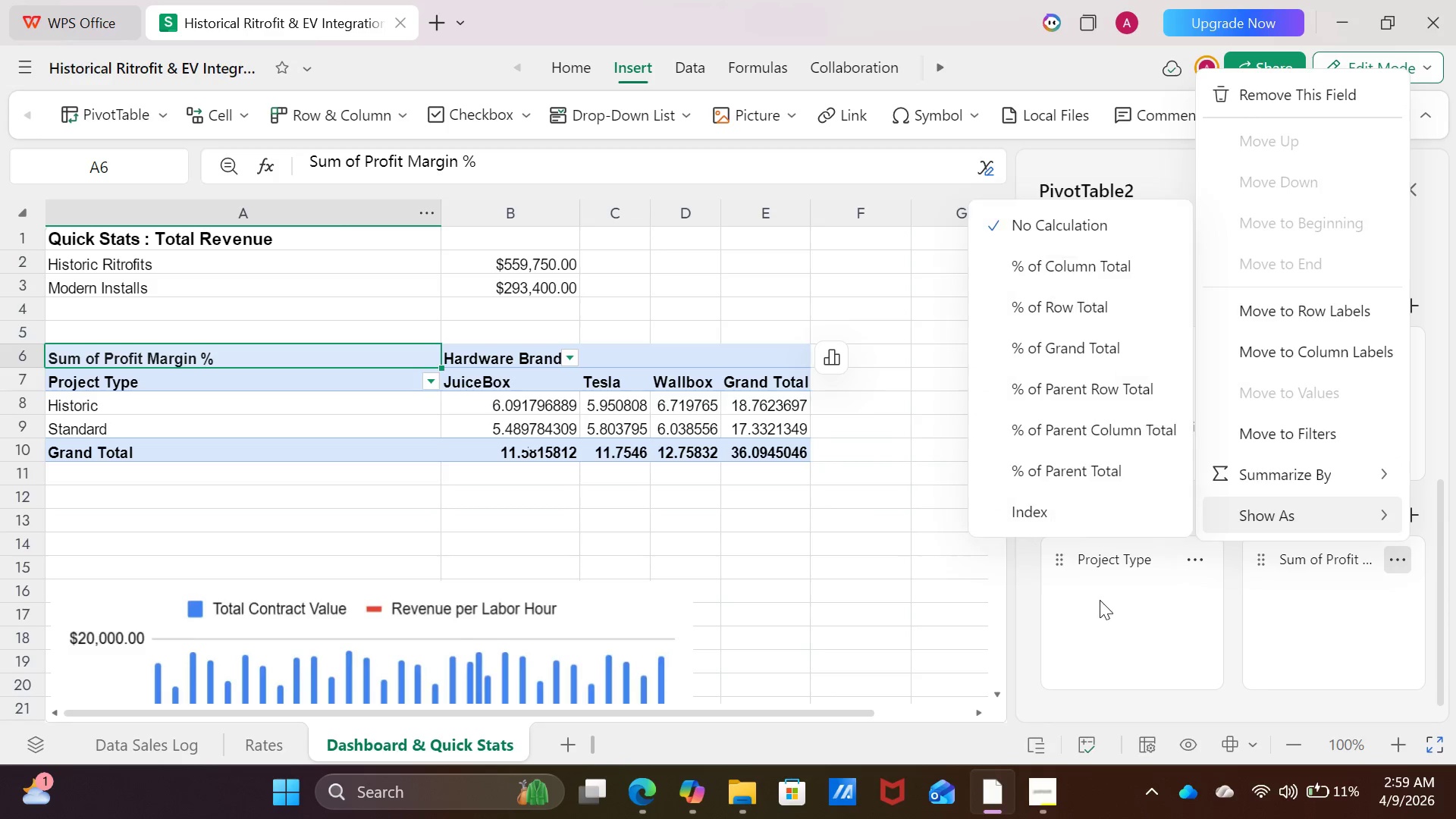 
left_click([1387, 481])
 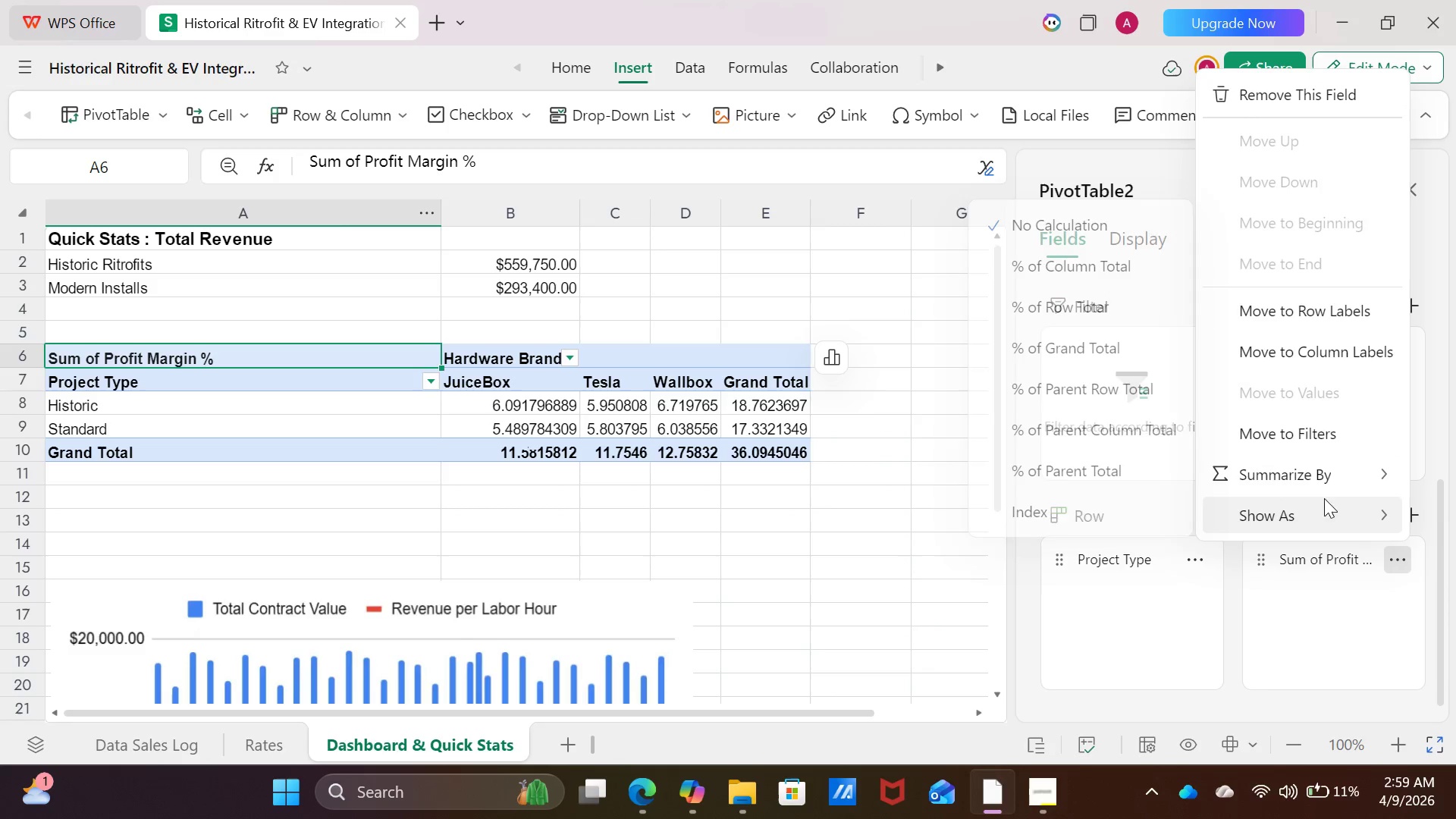 
left_click([1329, 481])
 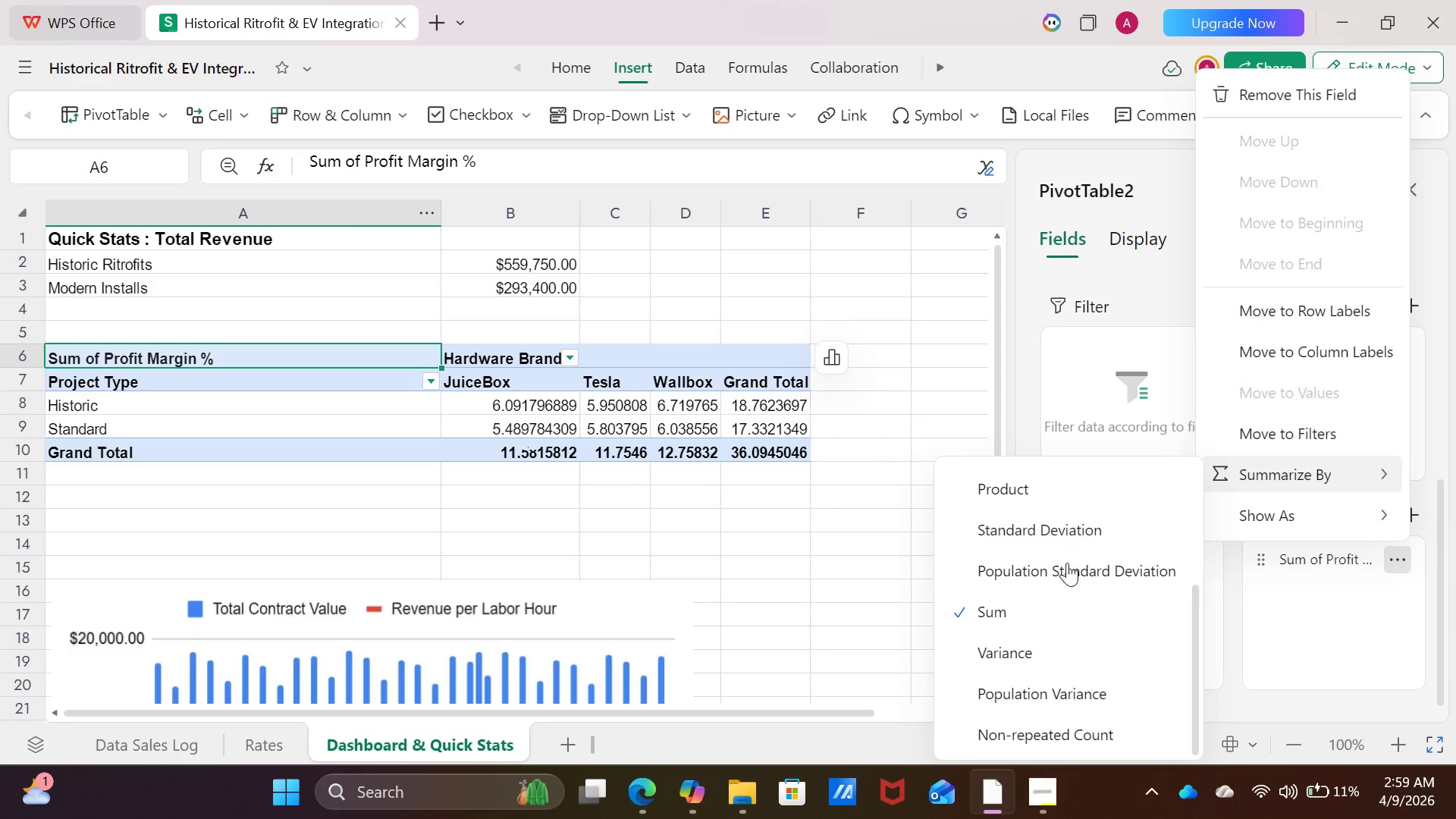 
scroll: coordinate [1070, 608], scroll_direction: down, amount: 3.0
 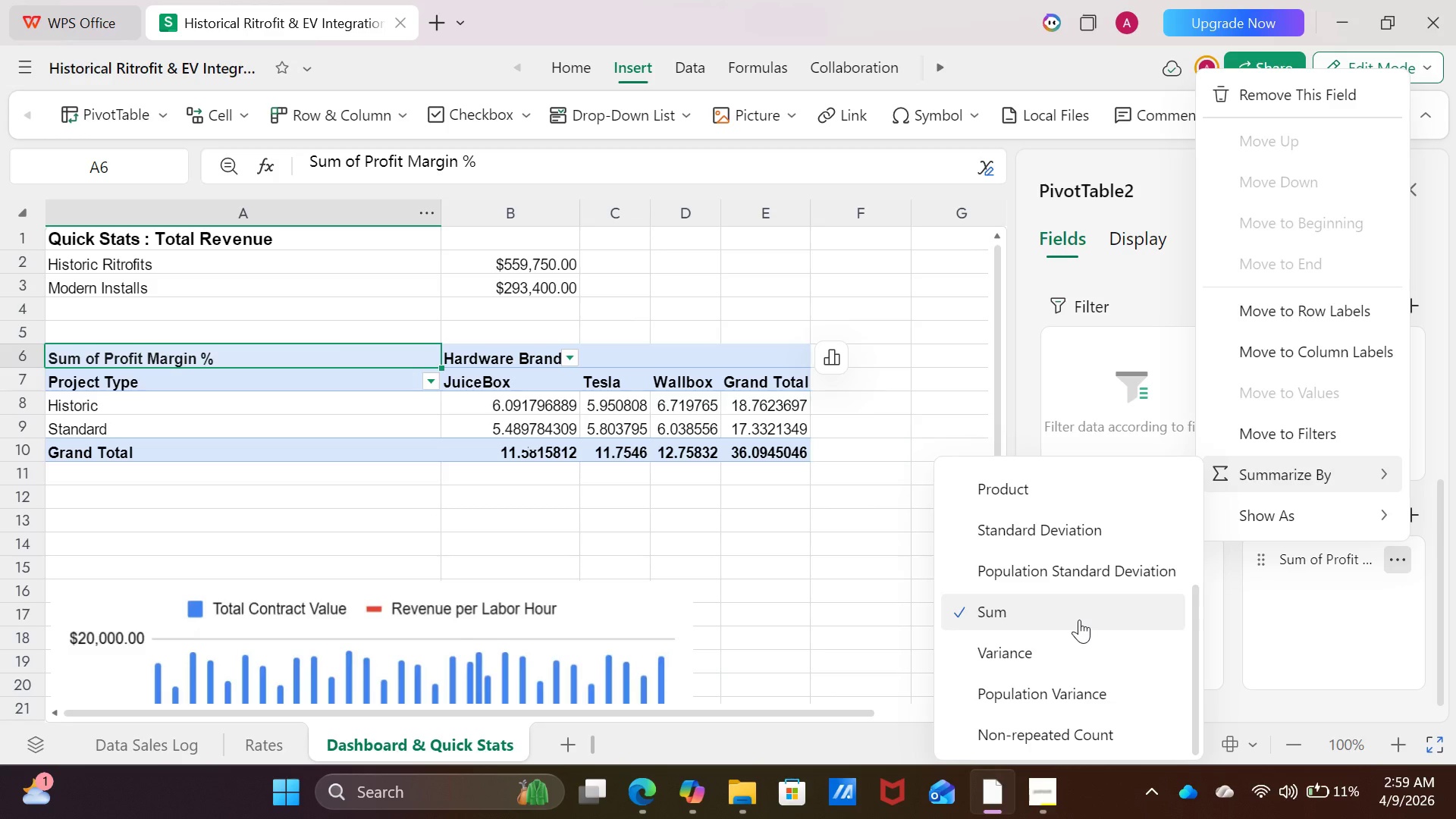 
left_click([830, 620])
 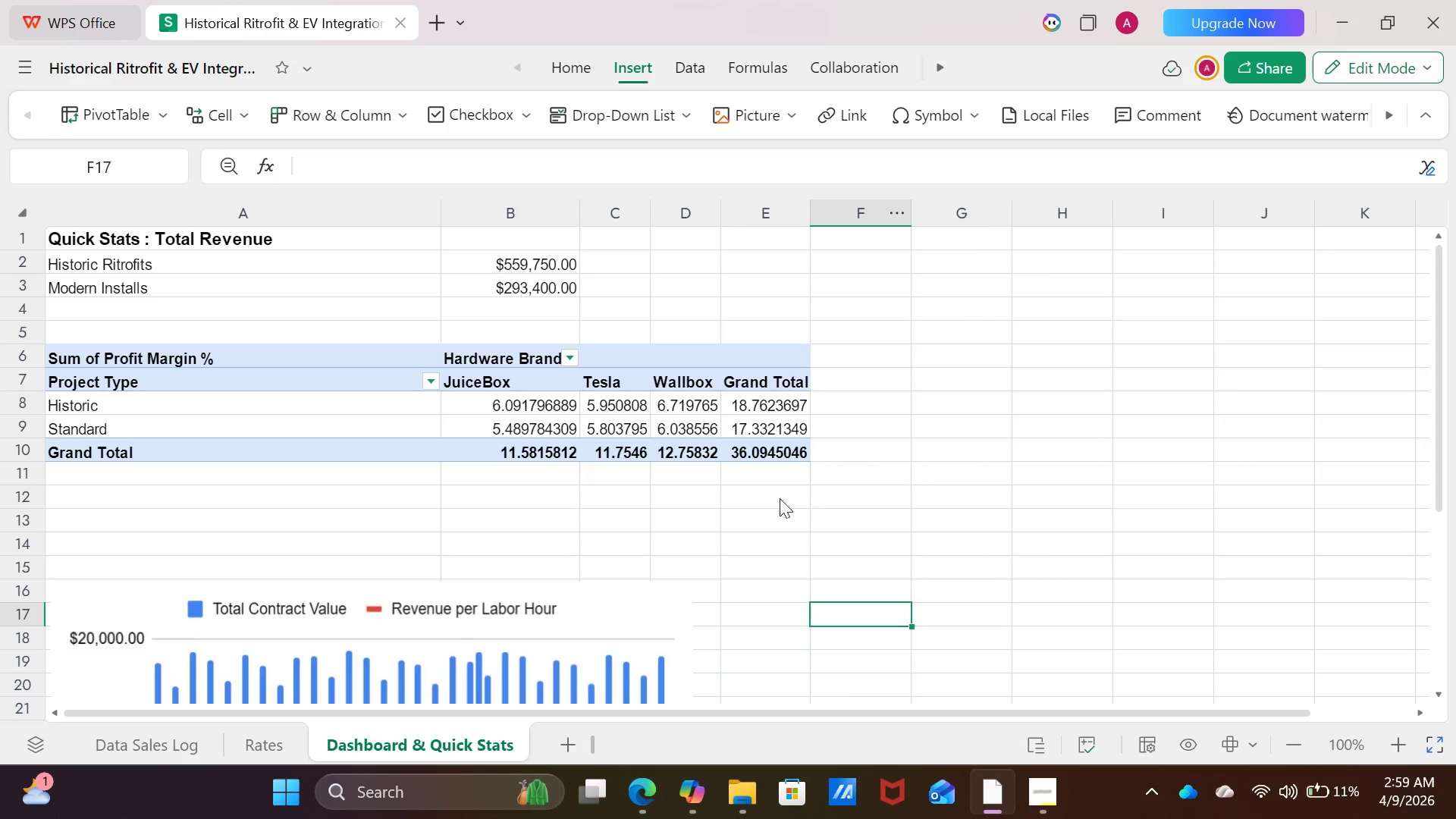 
left_click([661, 450])
 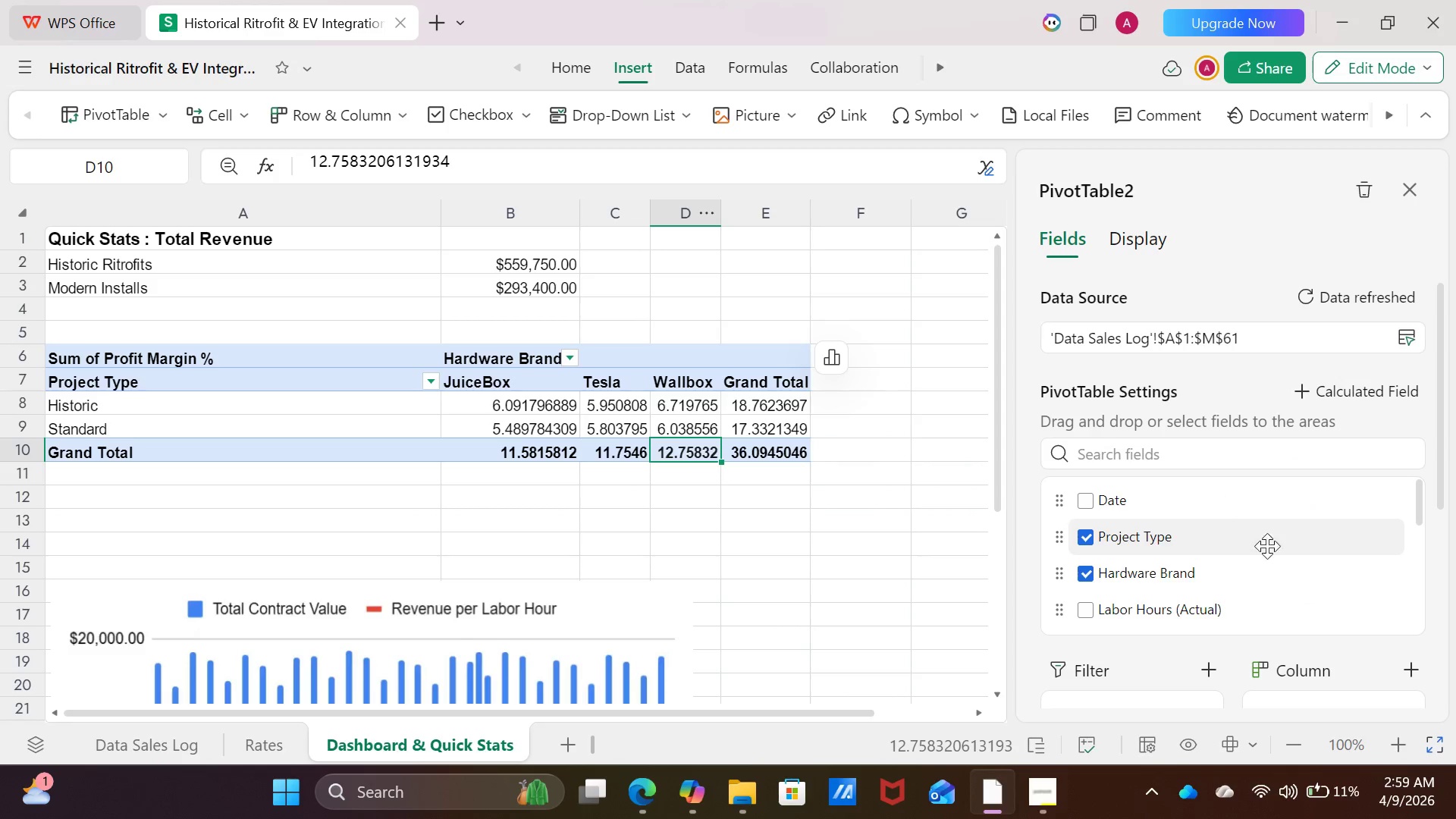 
scroll: coordinate [1262, 573], scroll_direction: down, amount: 5.0
 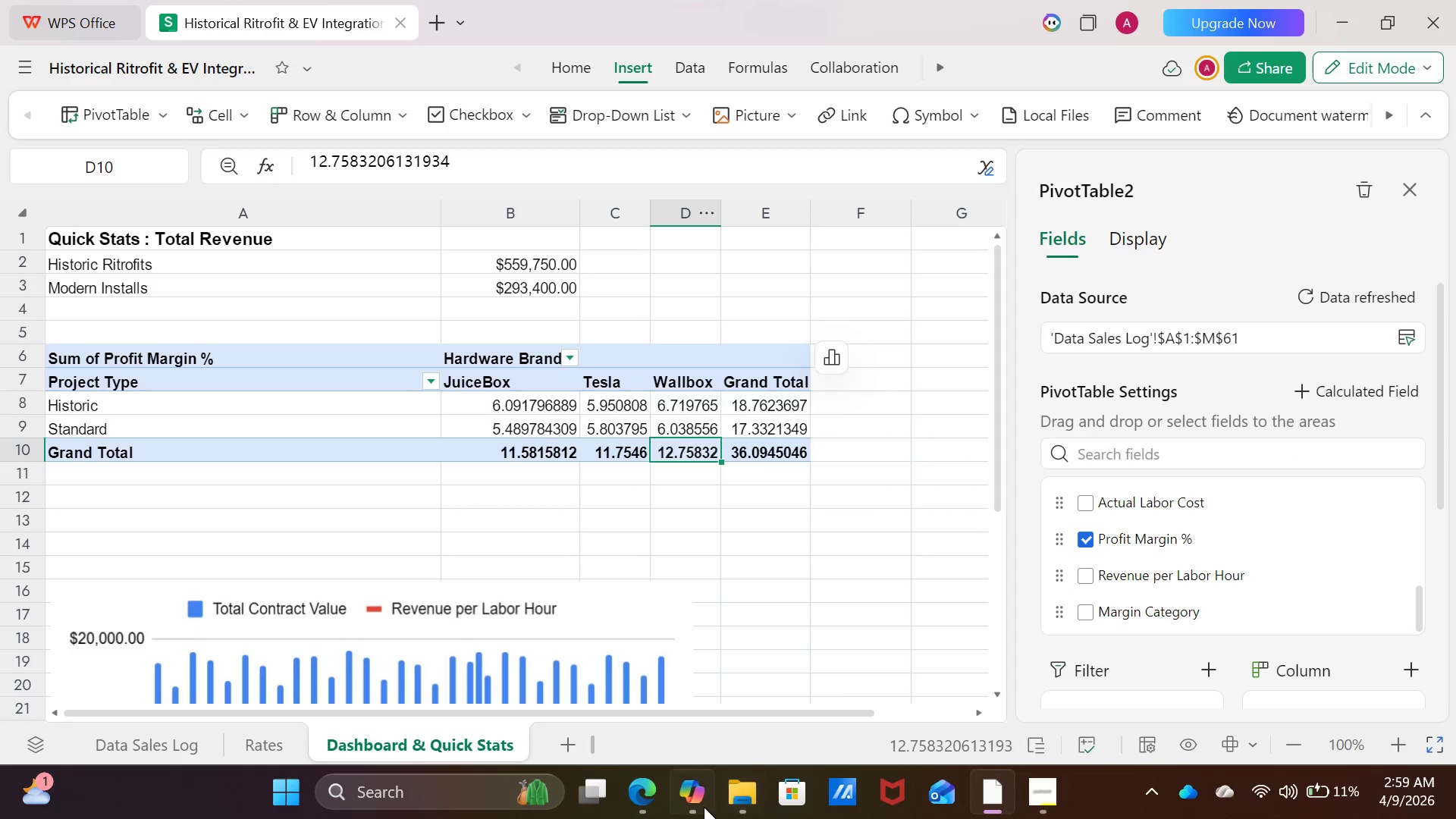 
left_click([651, 802])
 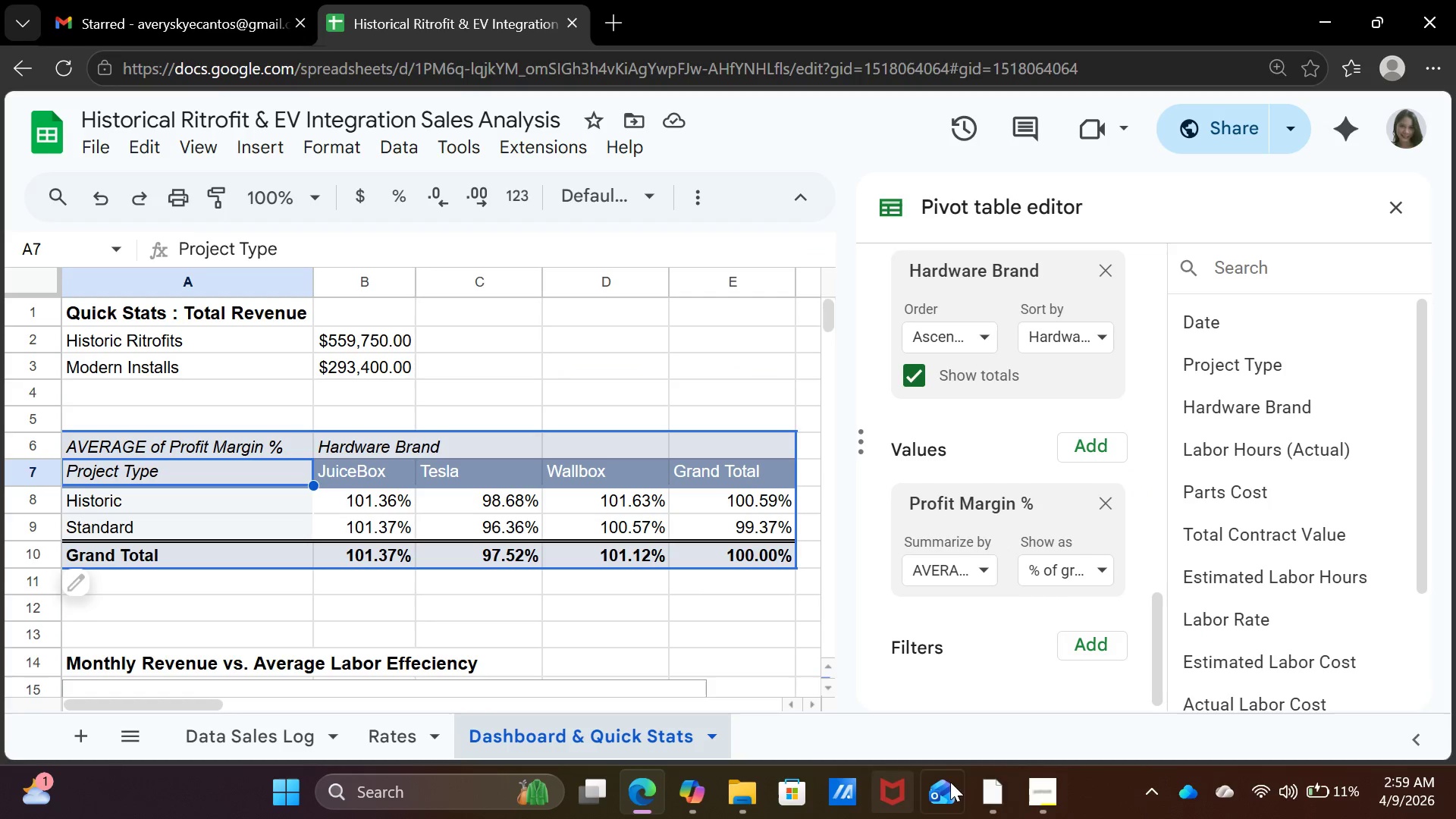 
left_click([1006, 786])
 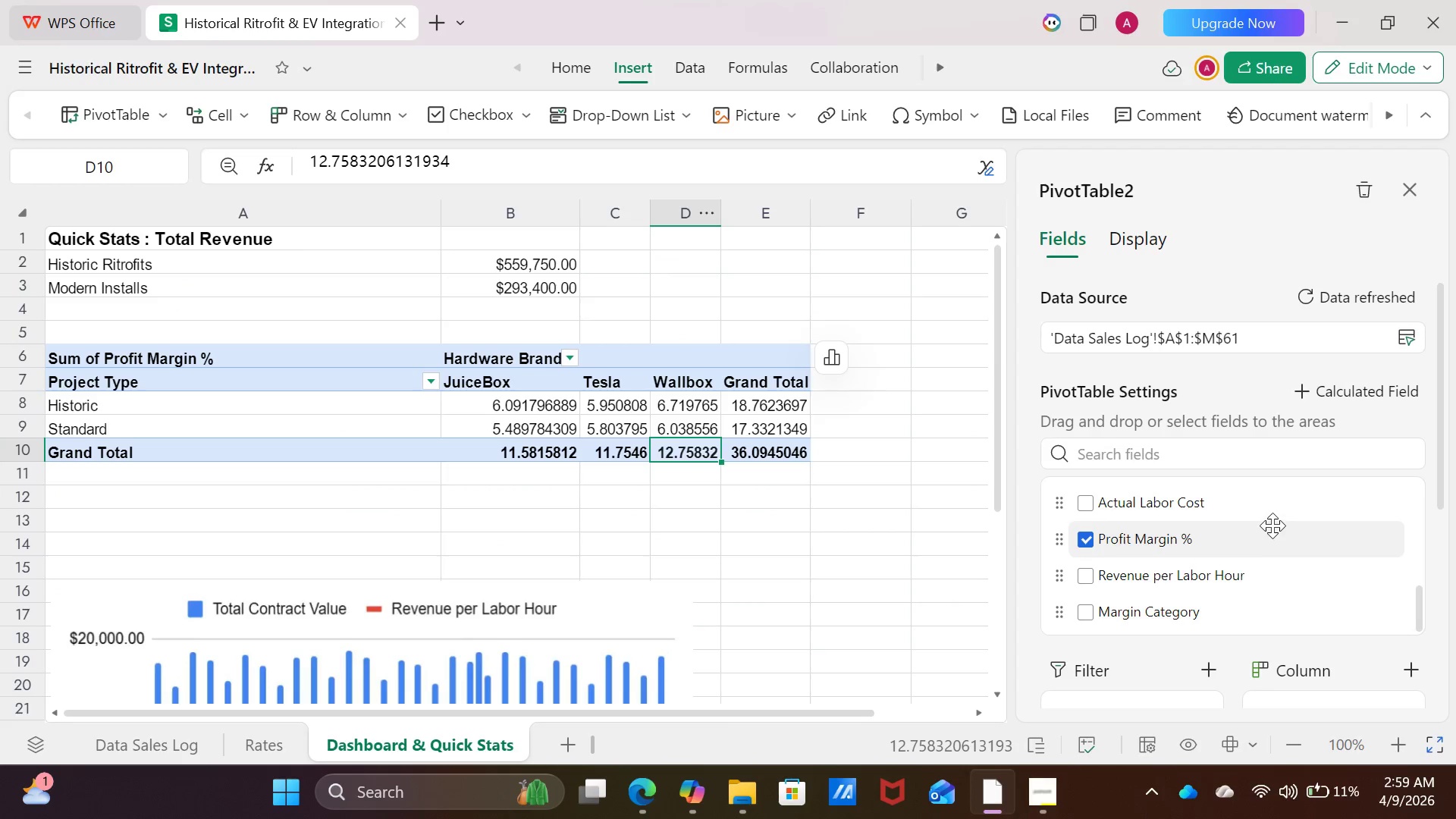 
scroll: coordinate [1276, 509], scroll_direction: up, amount: 3.0
 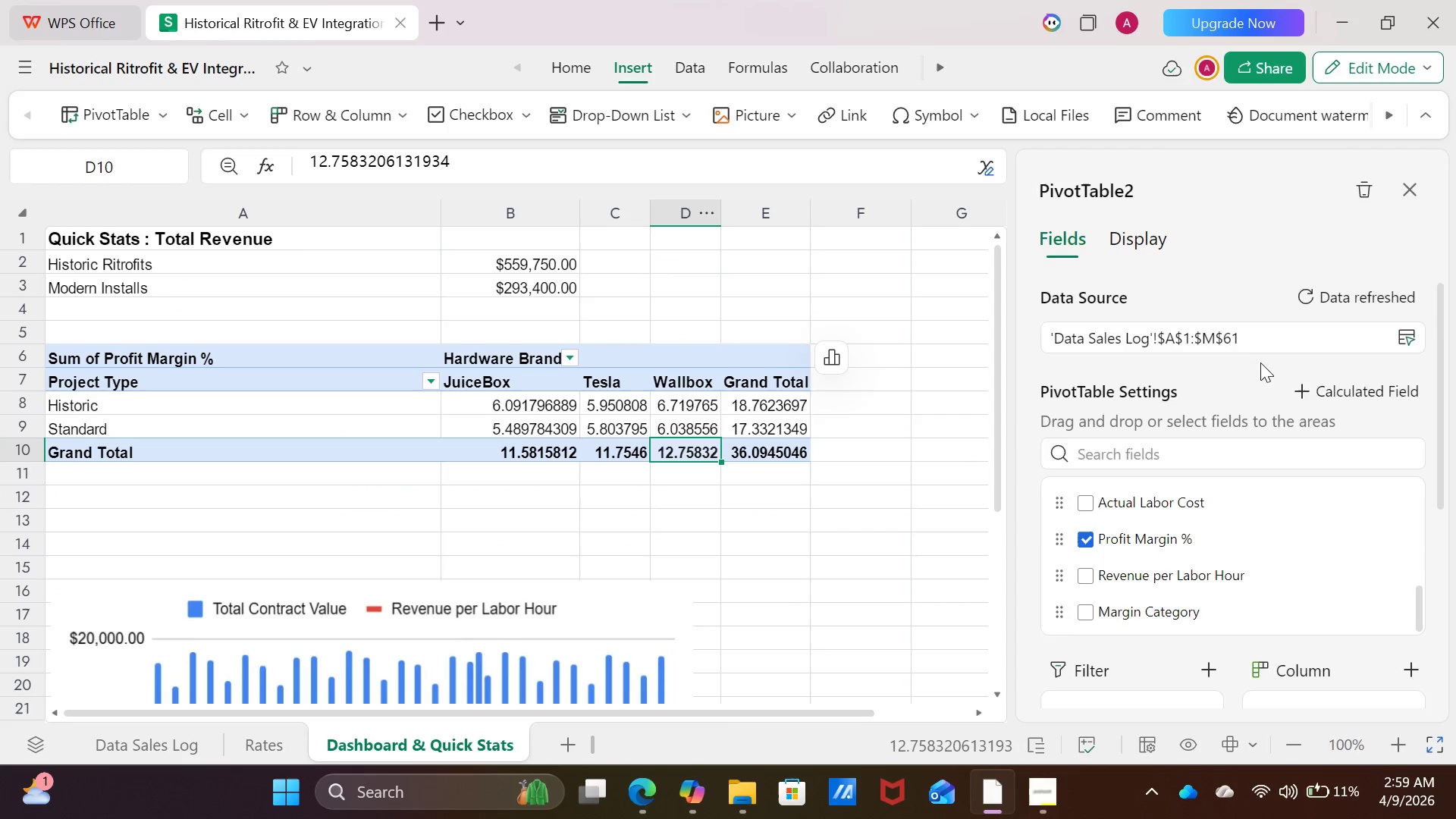 
scroll: coordinate [1260, 362], scroll_direction: down, amount: 4.0
 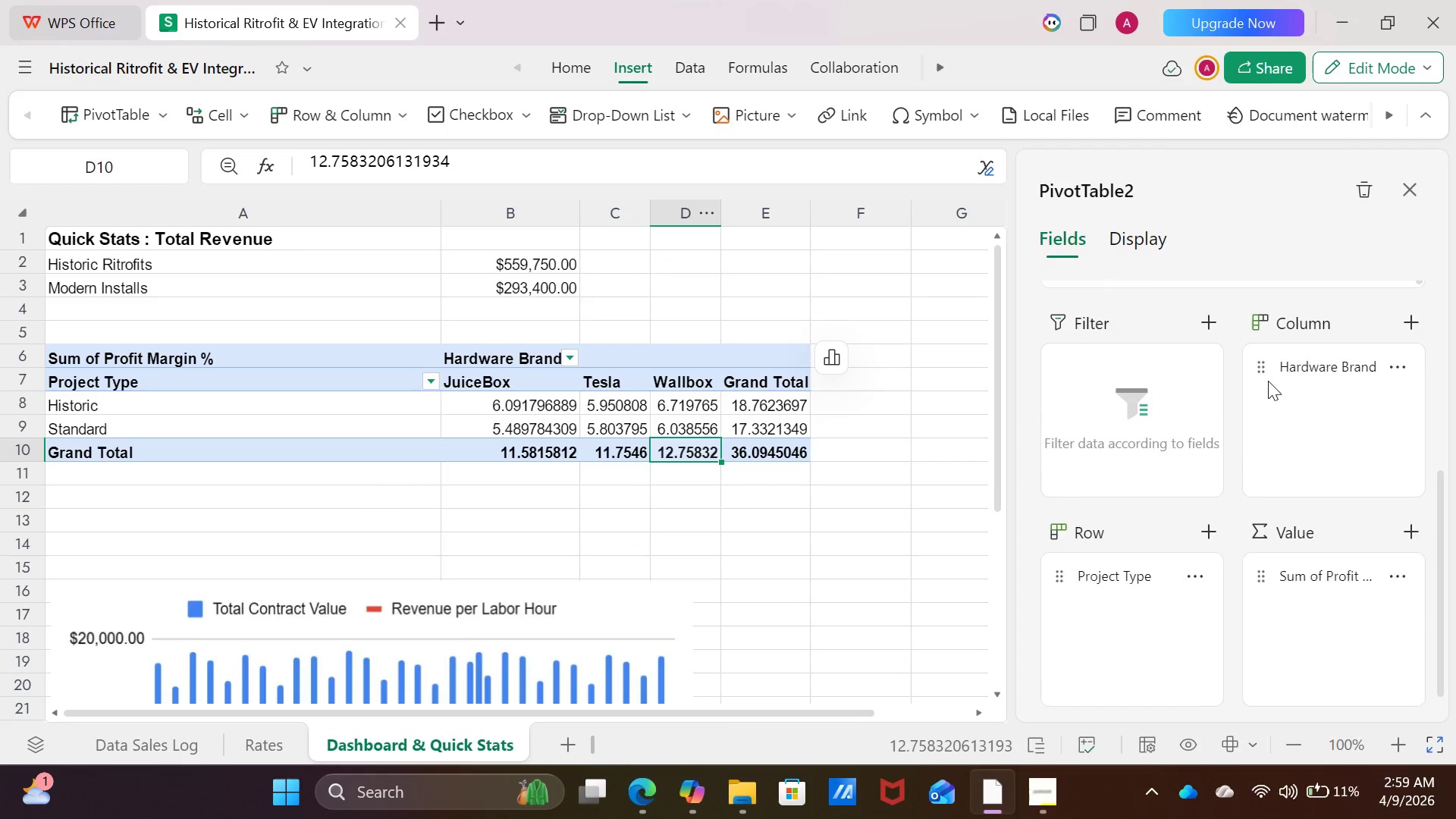 
scroll: coordinate [1268, 381], scroll_direction: up, amount: 1.0
 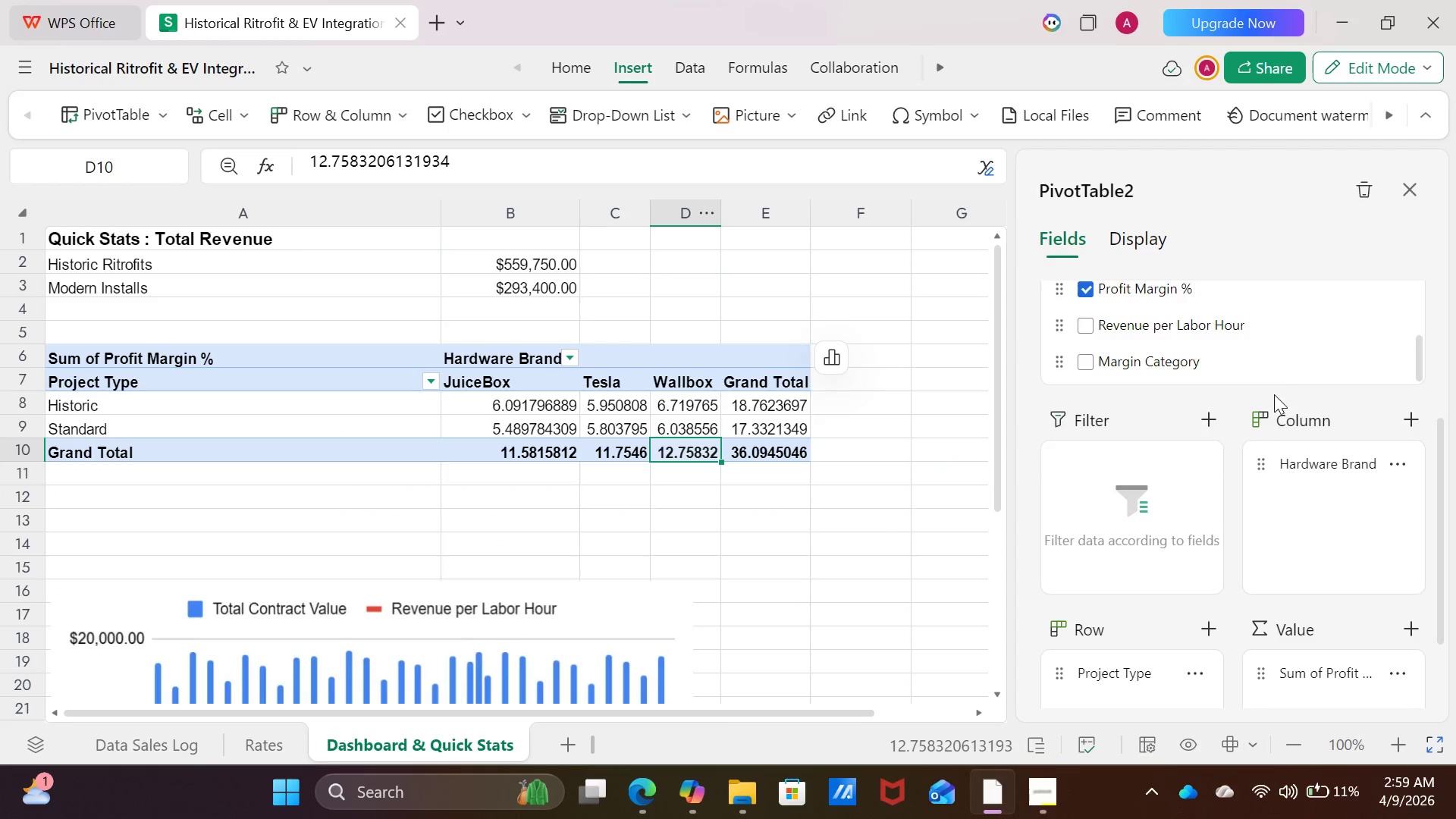 
scroll: coordinate [1280, 403], scroll_direction: down, amount: 3.0
 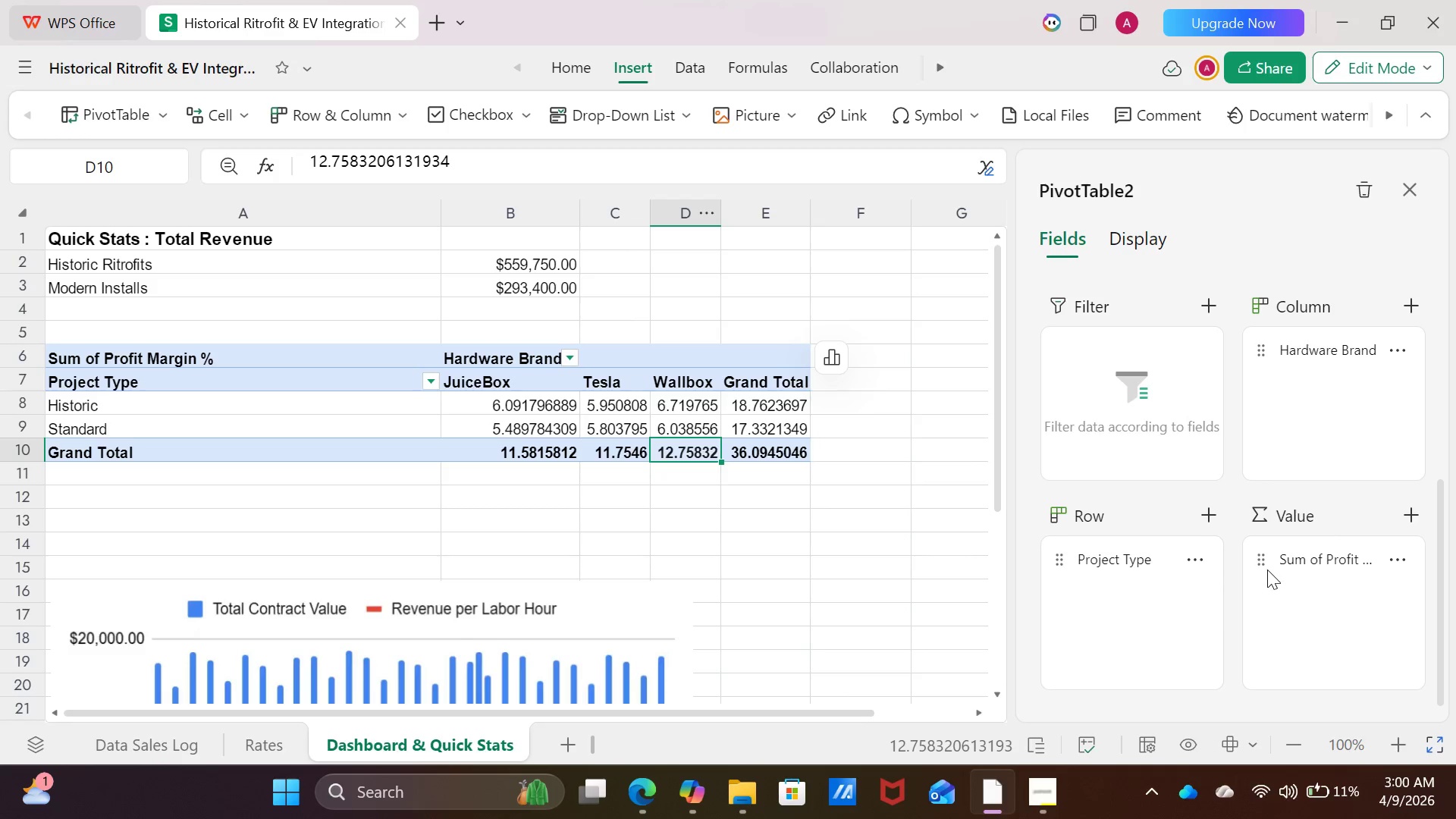 
left_click([1325, 563])
 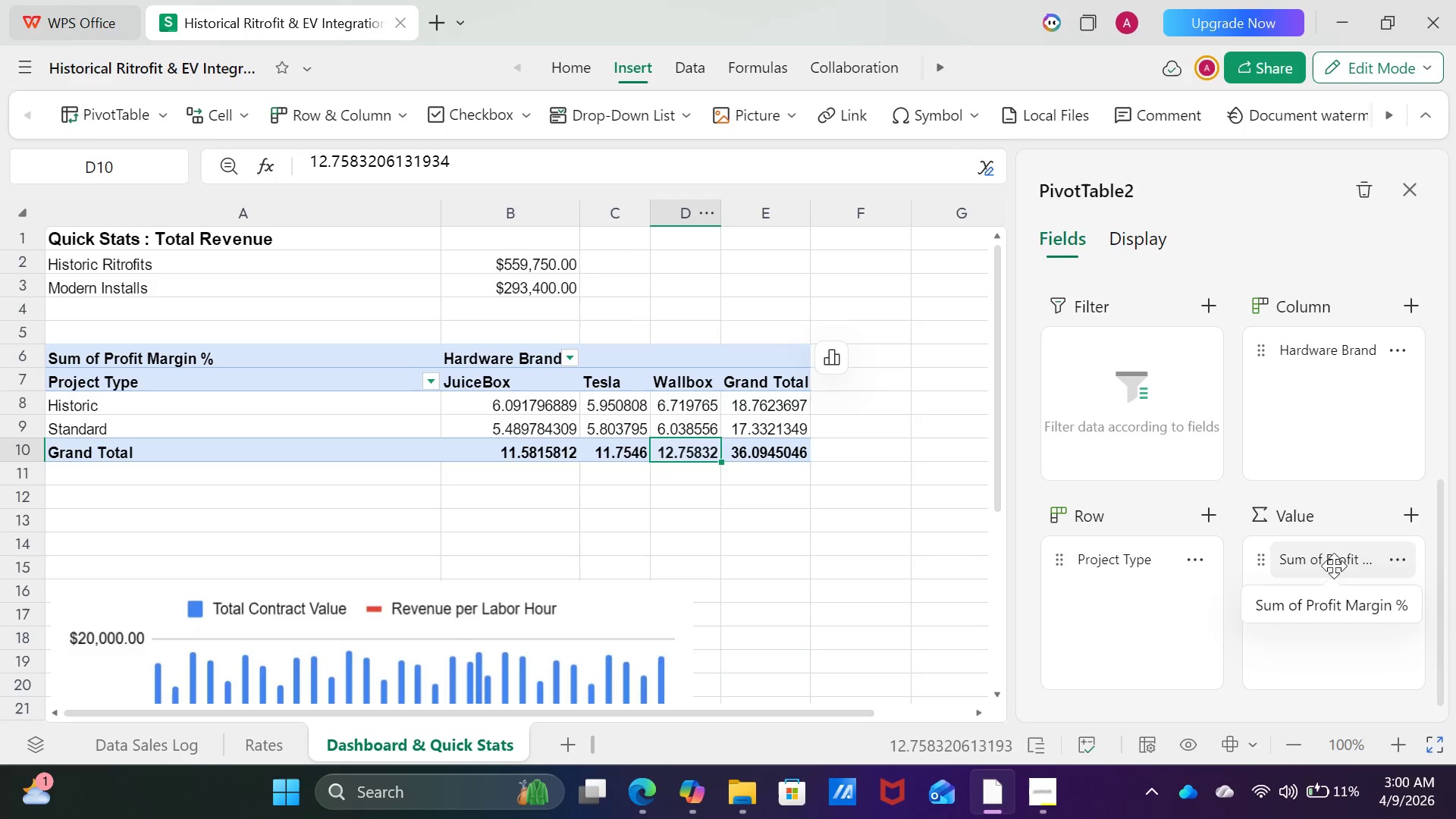 
left_click([1396, 569])
 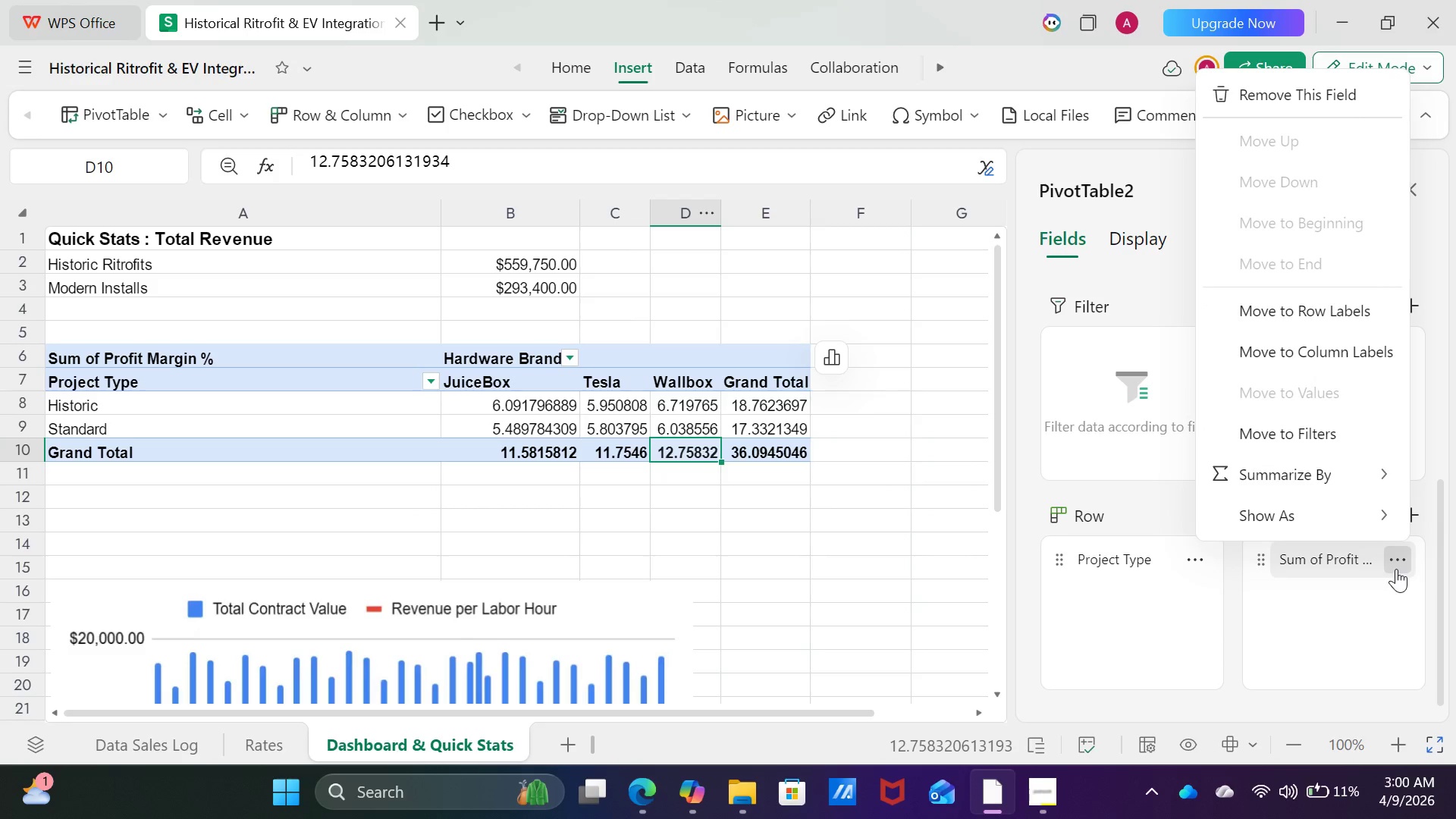 
left_click([1369, 480])
 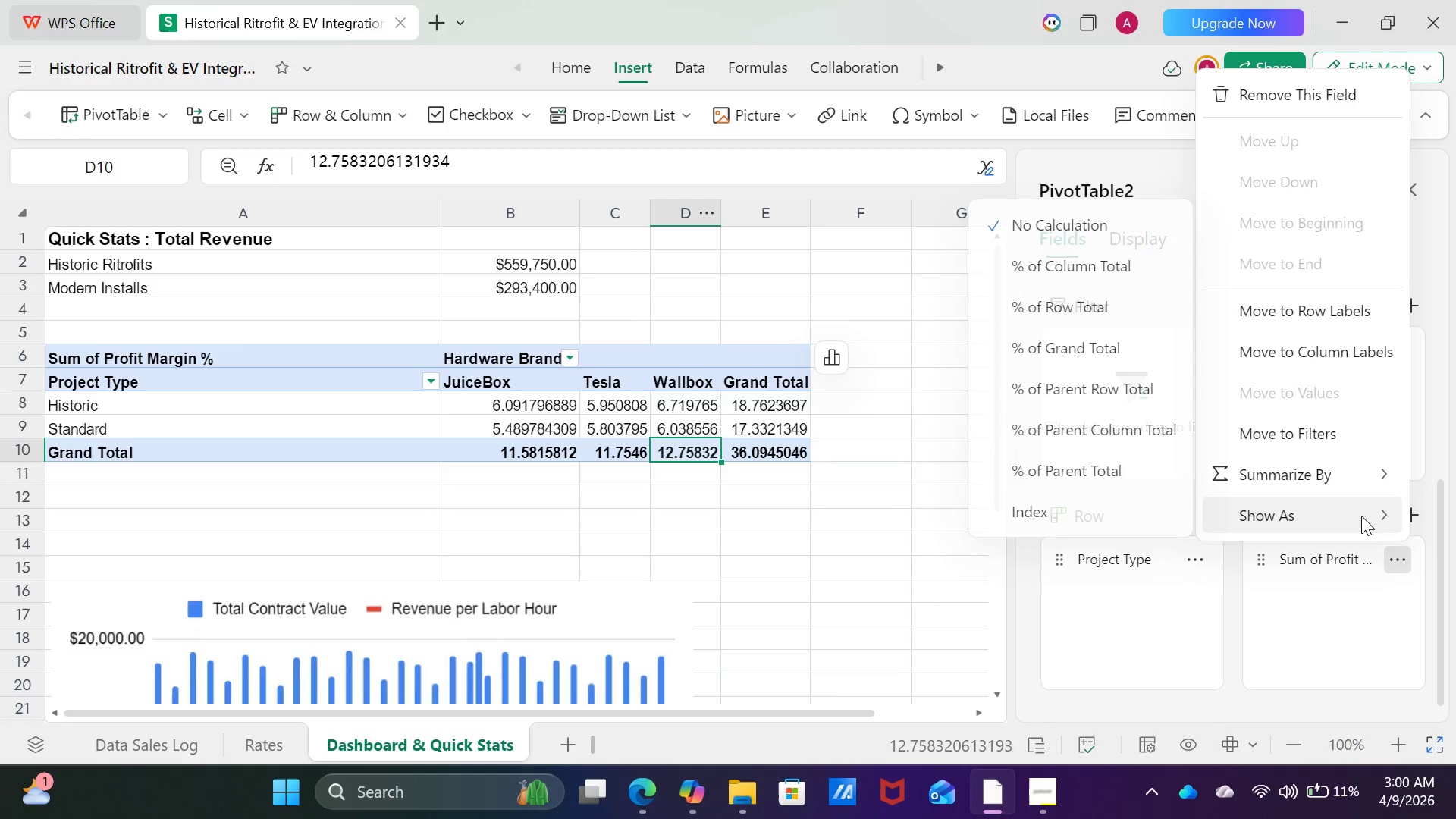 
left_click([1361, 516])
 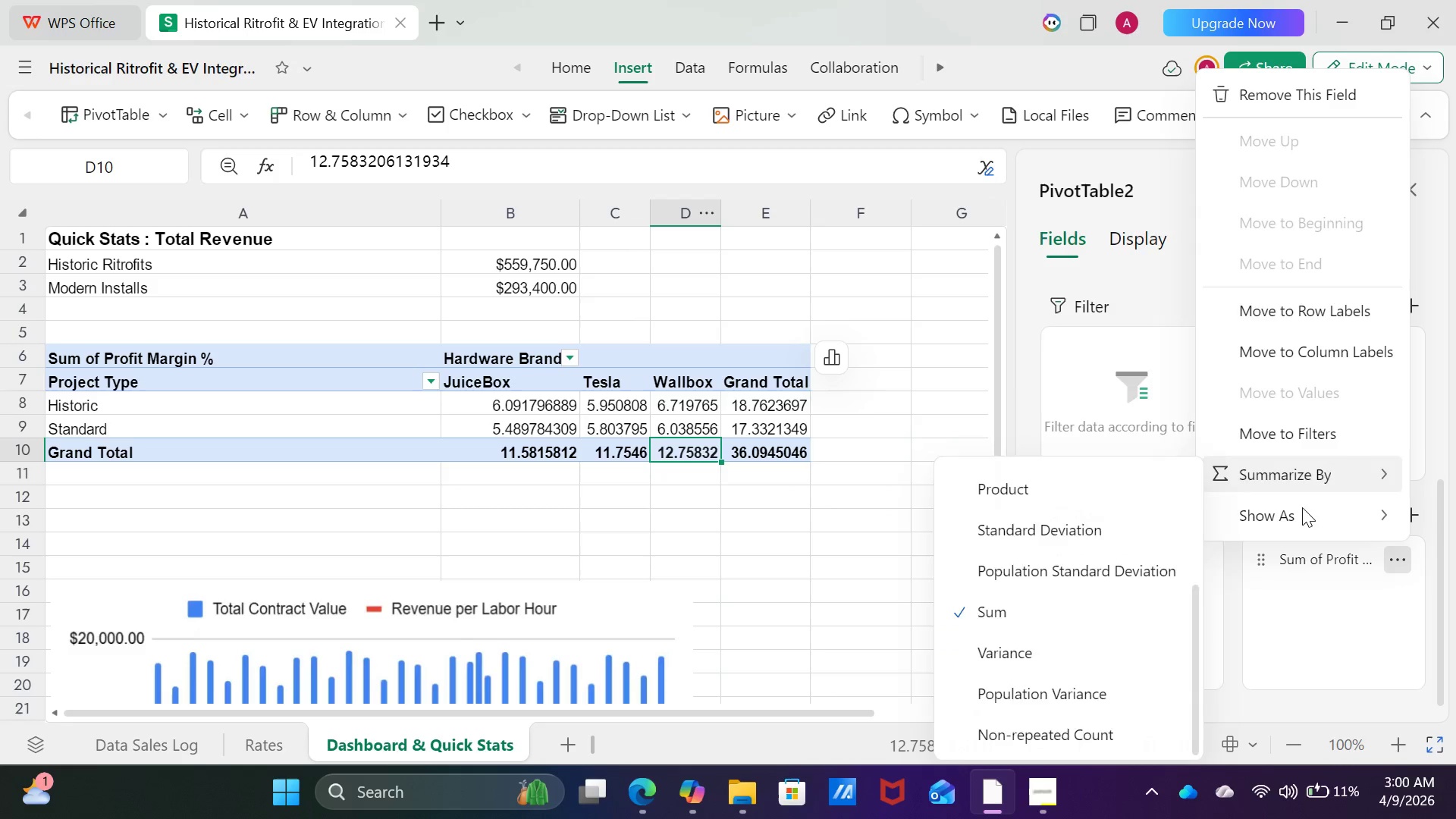 
left_click([1293, 526])
 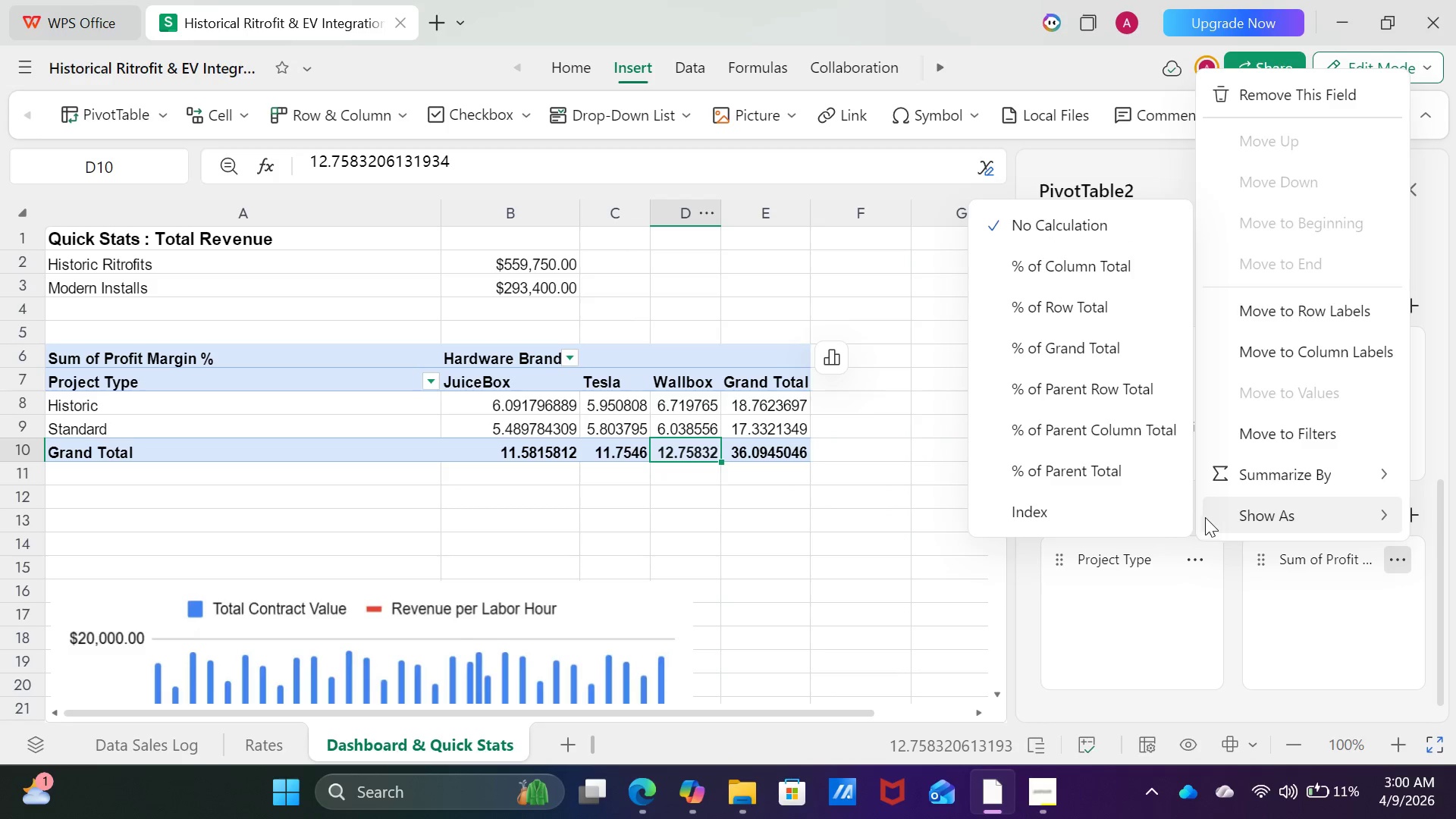 
wait(6.08)
 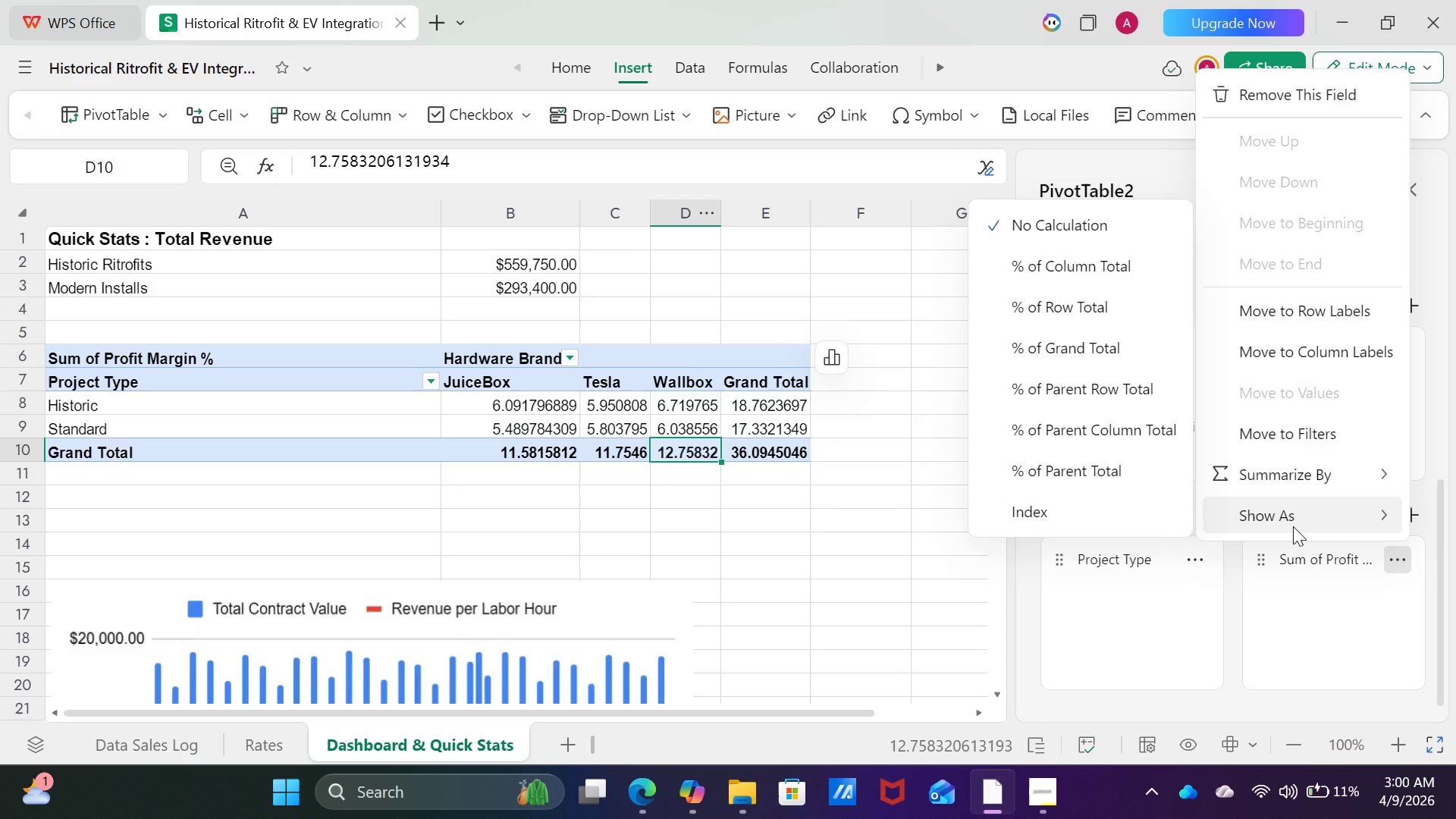 
left_click([1104, 350])
 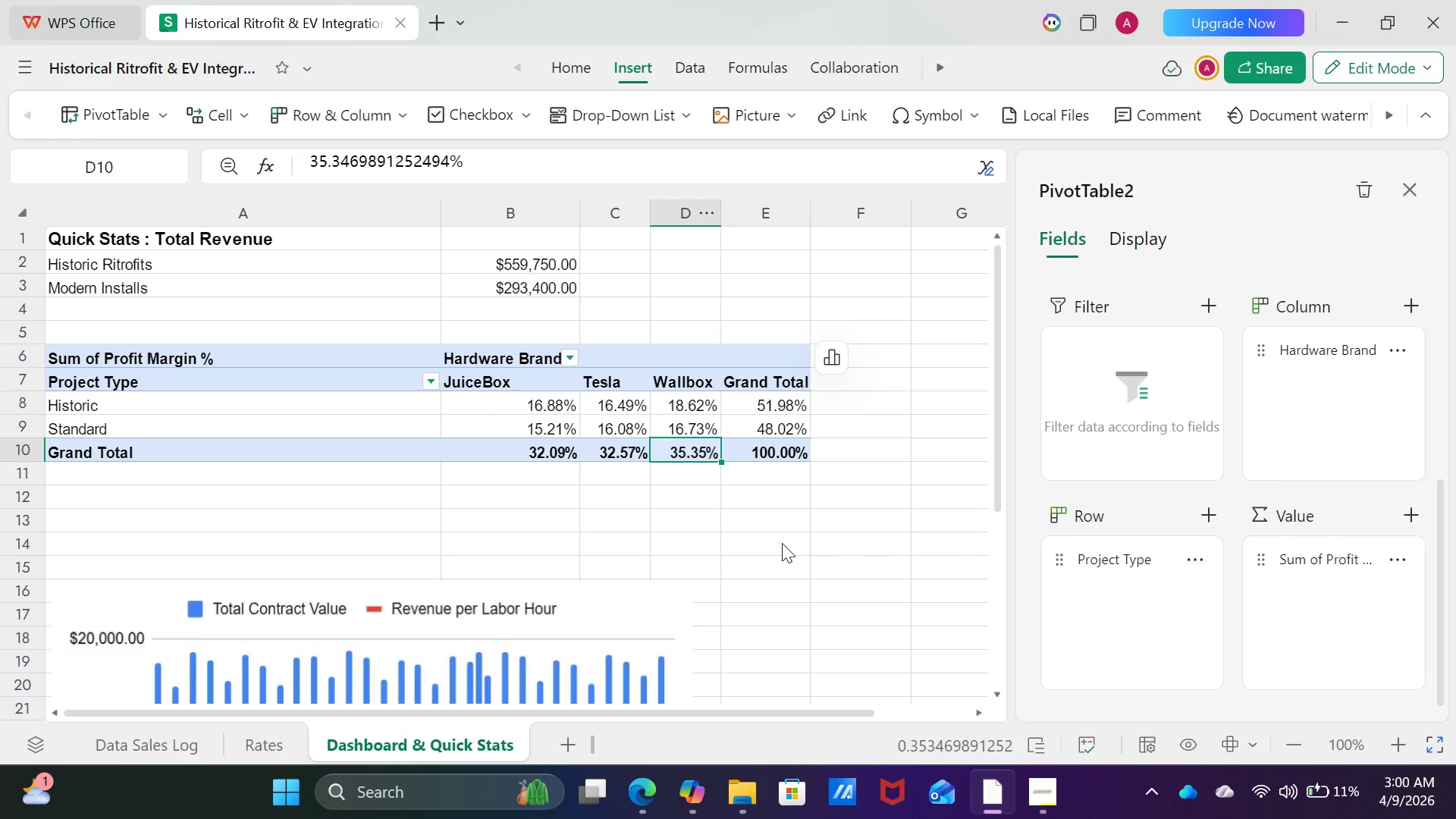 
left_click([781, 541])
 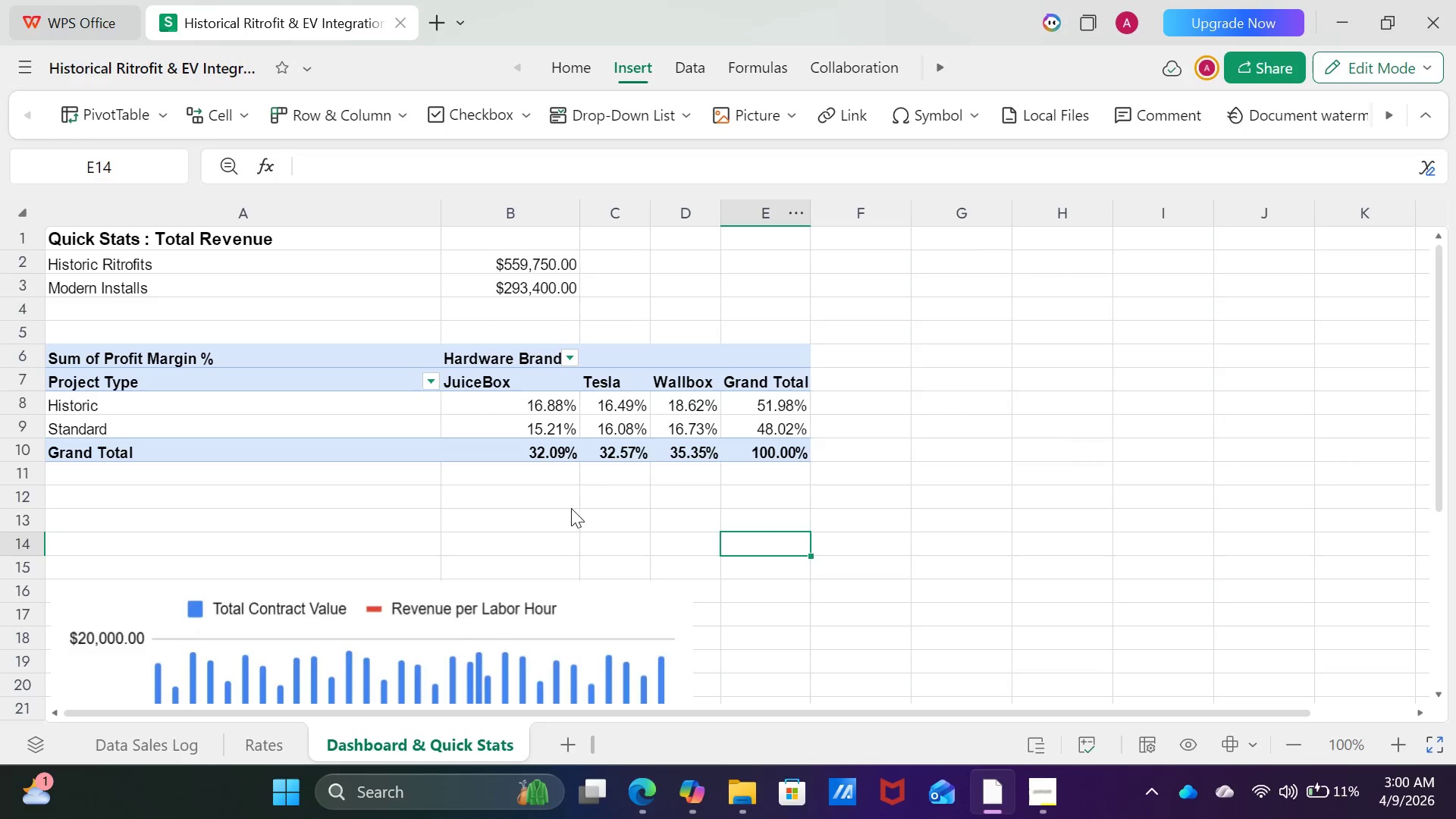 
left_click([572, 505])
 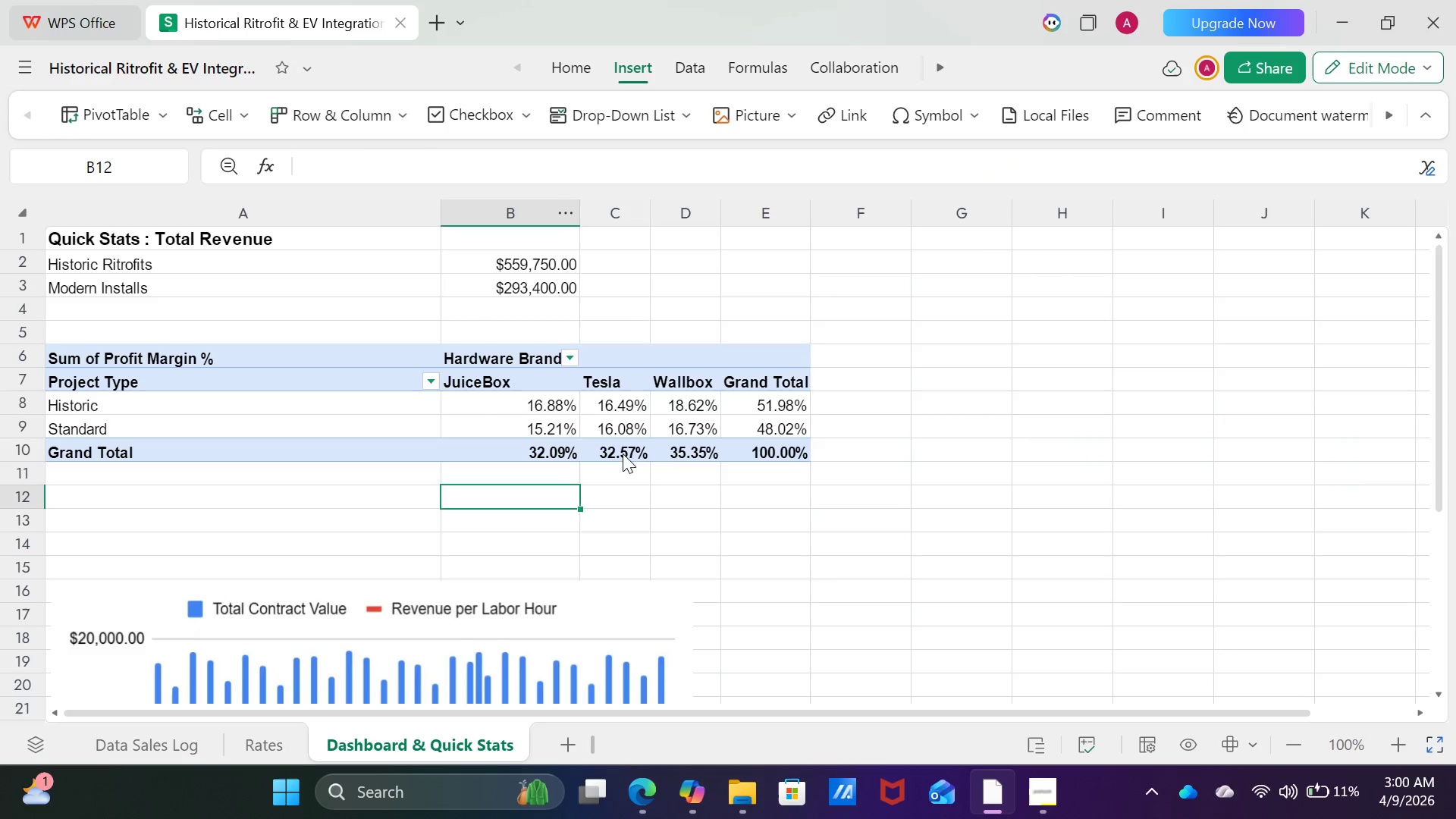 
left_click([623, 453])
 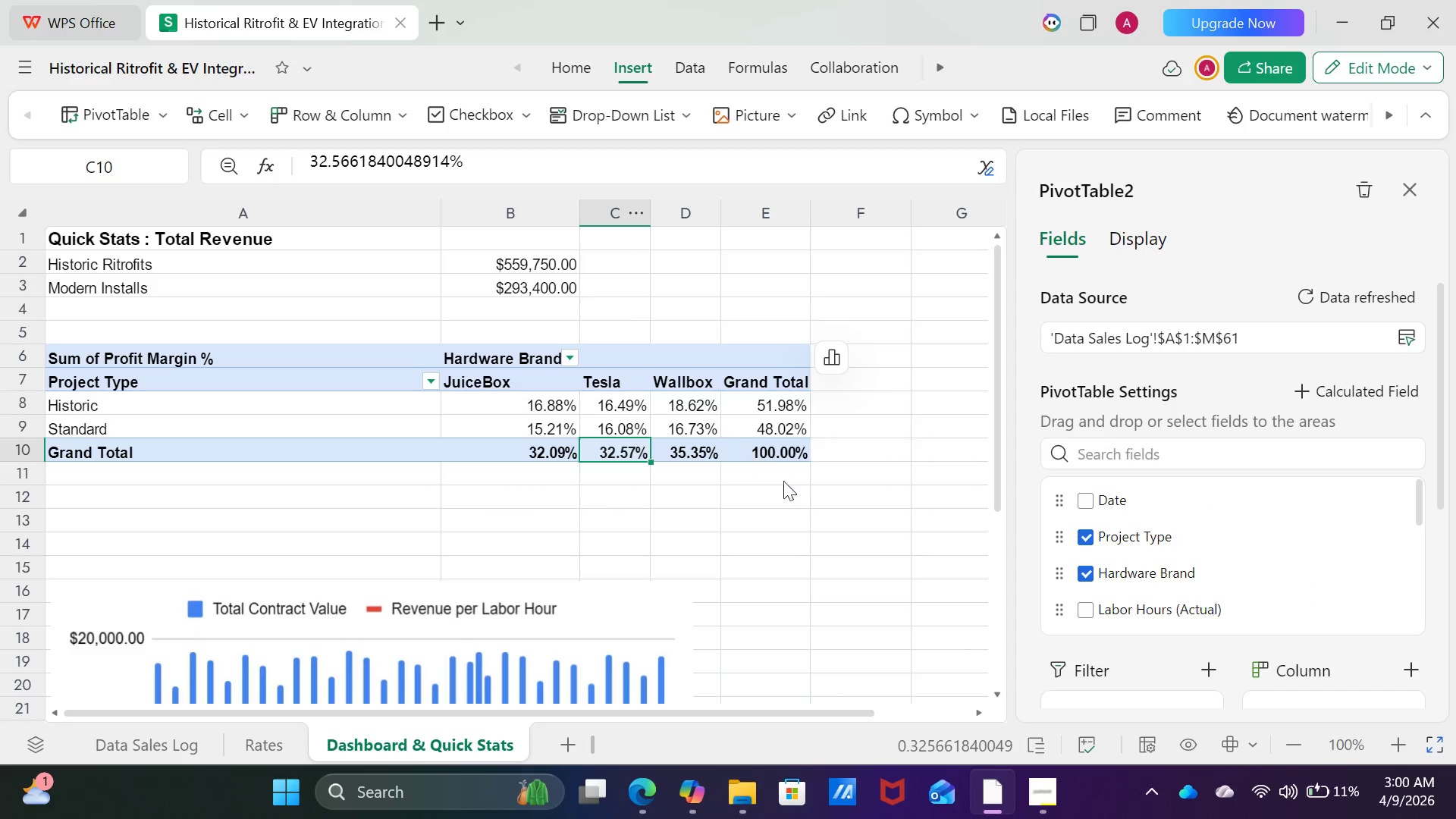 
left_click([770, 543])
 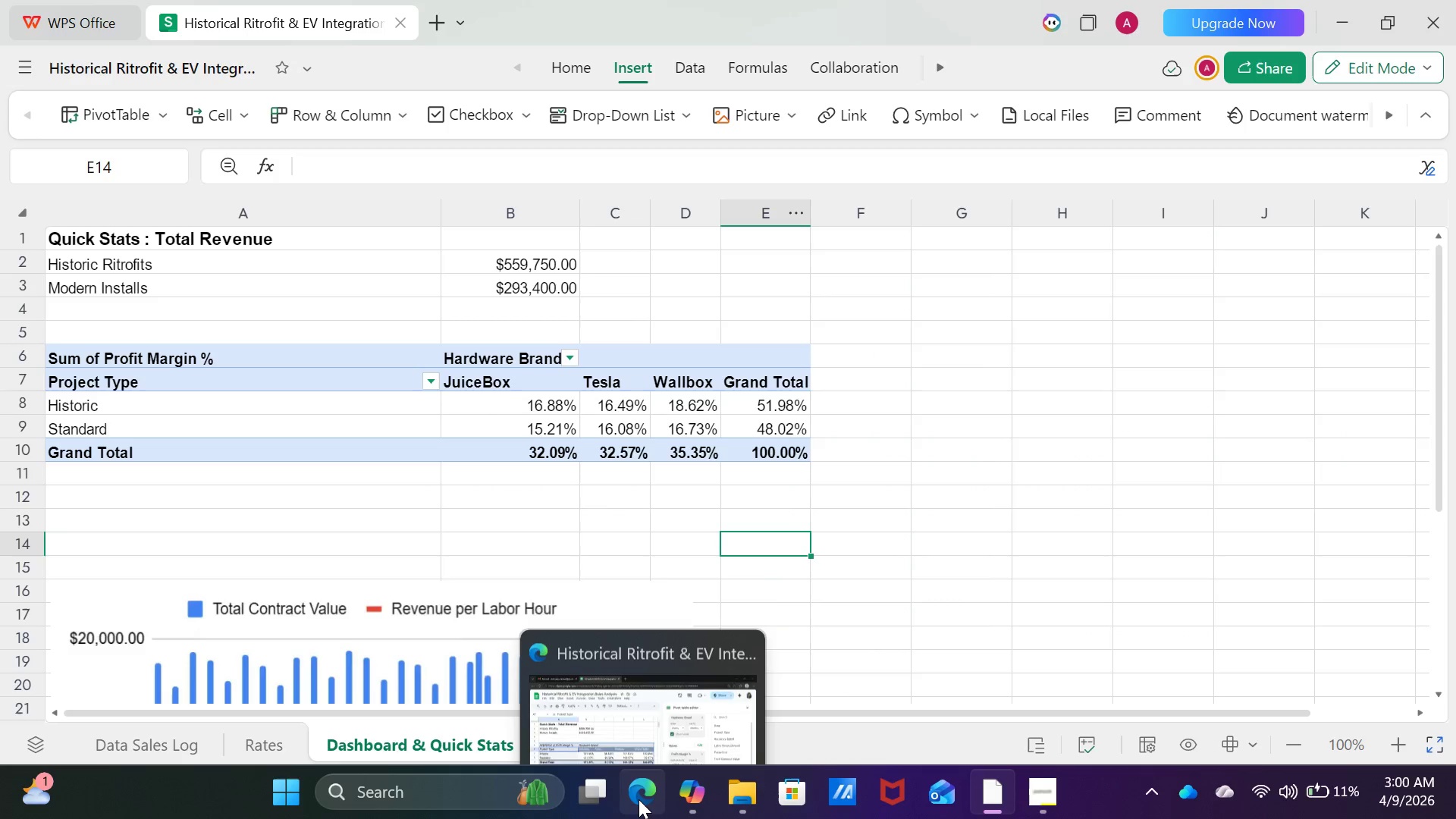 
left_click([642, 799])
 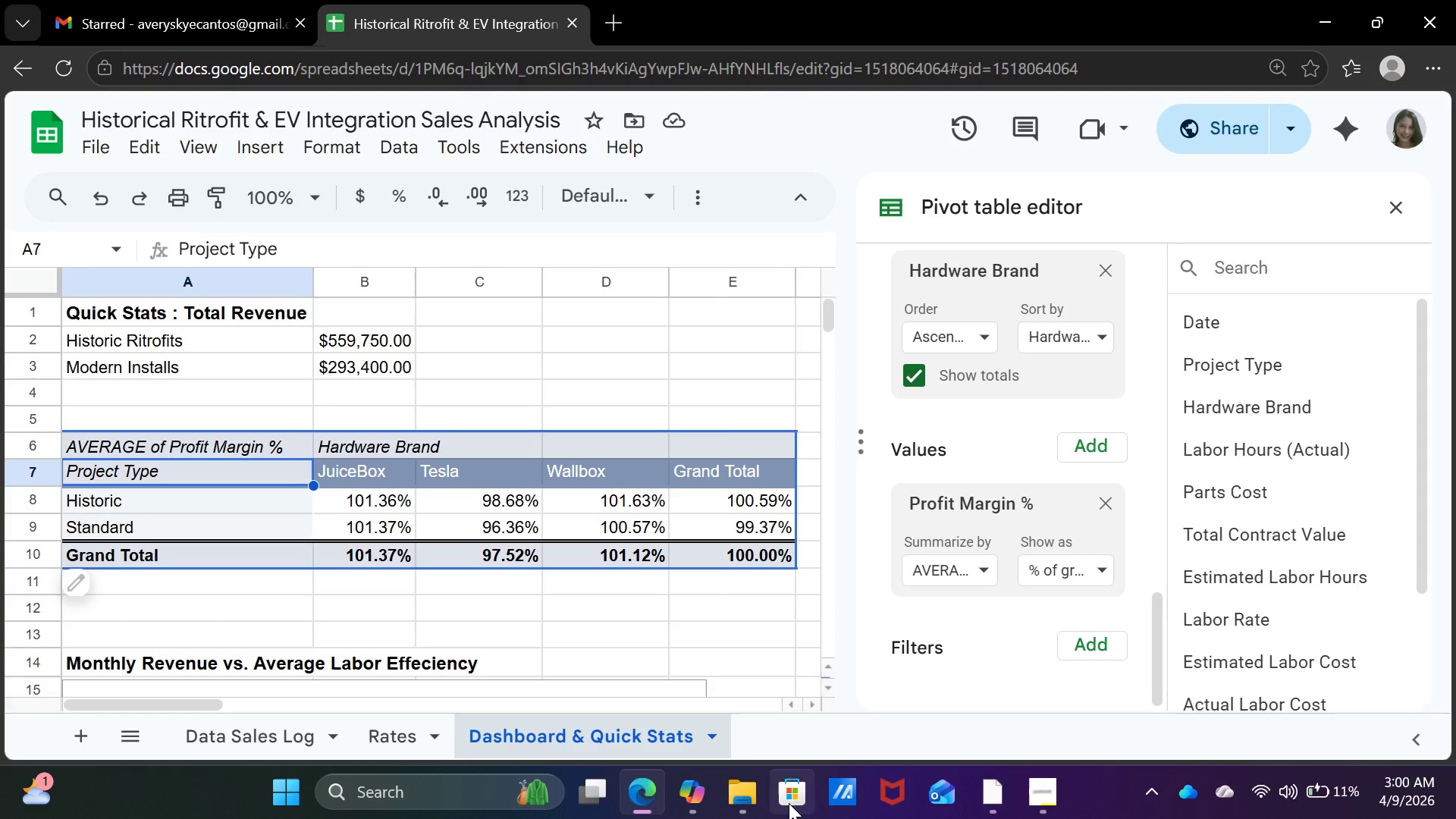 
wait(6.78)
 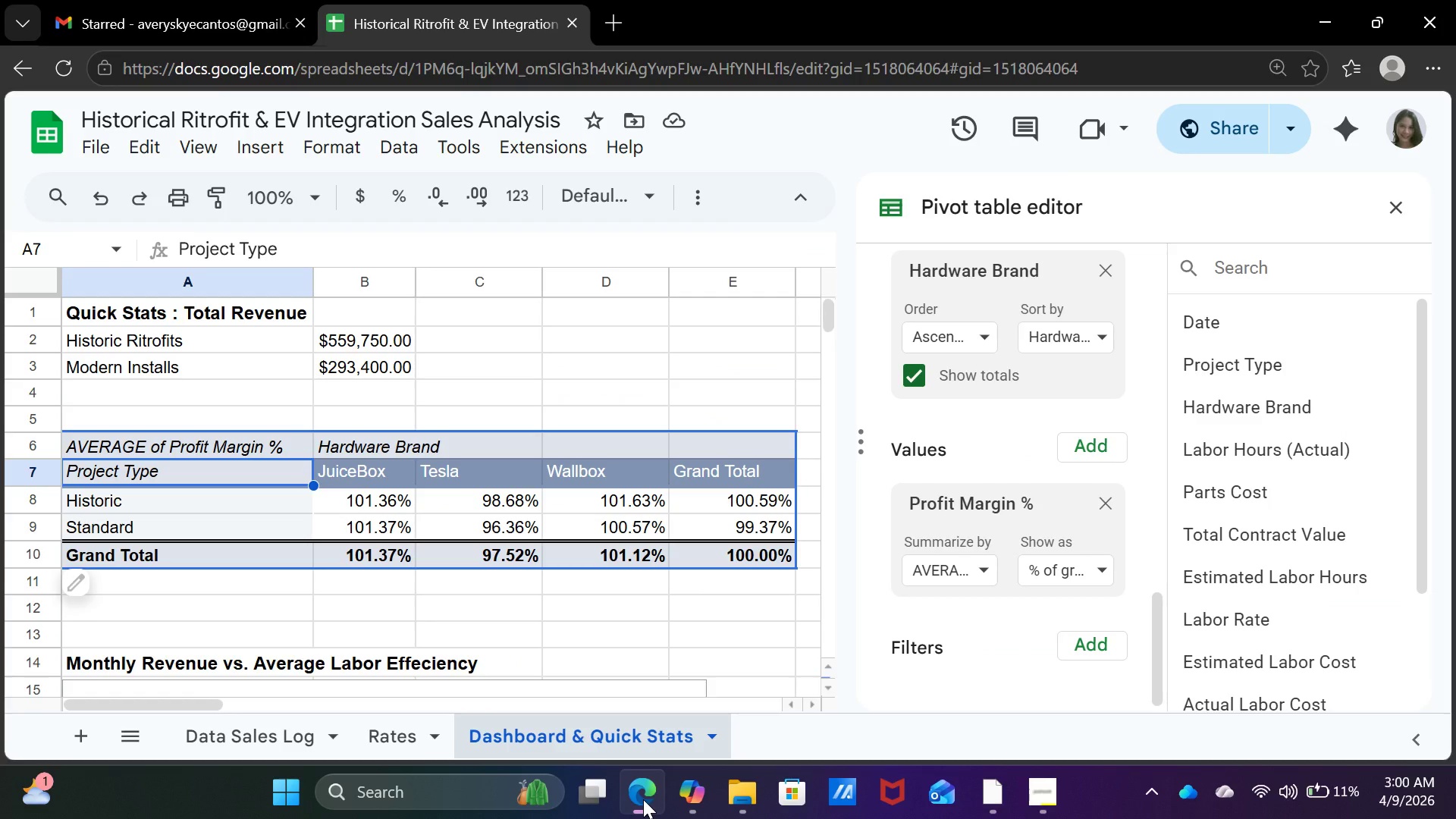 
left_click([990, 794])
 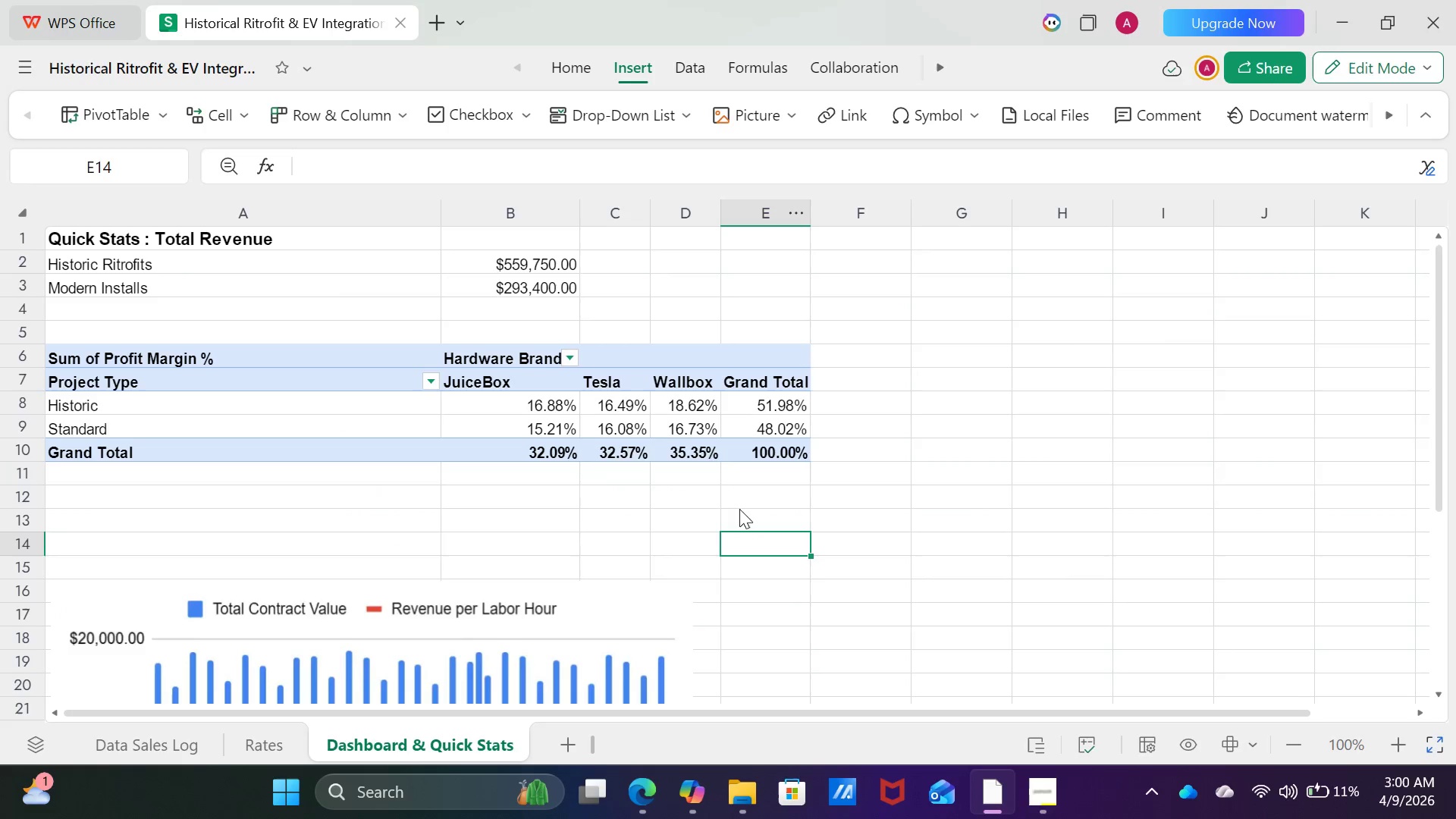 
left_click([713, 452])
 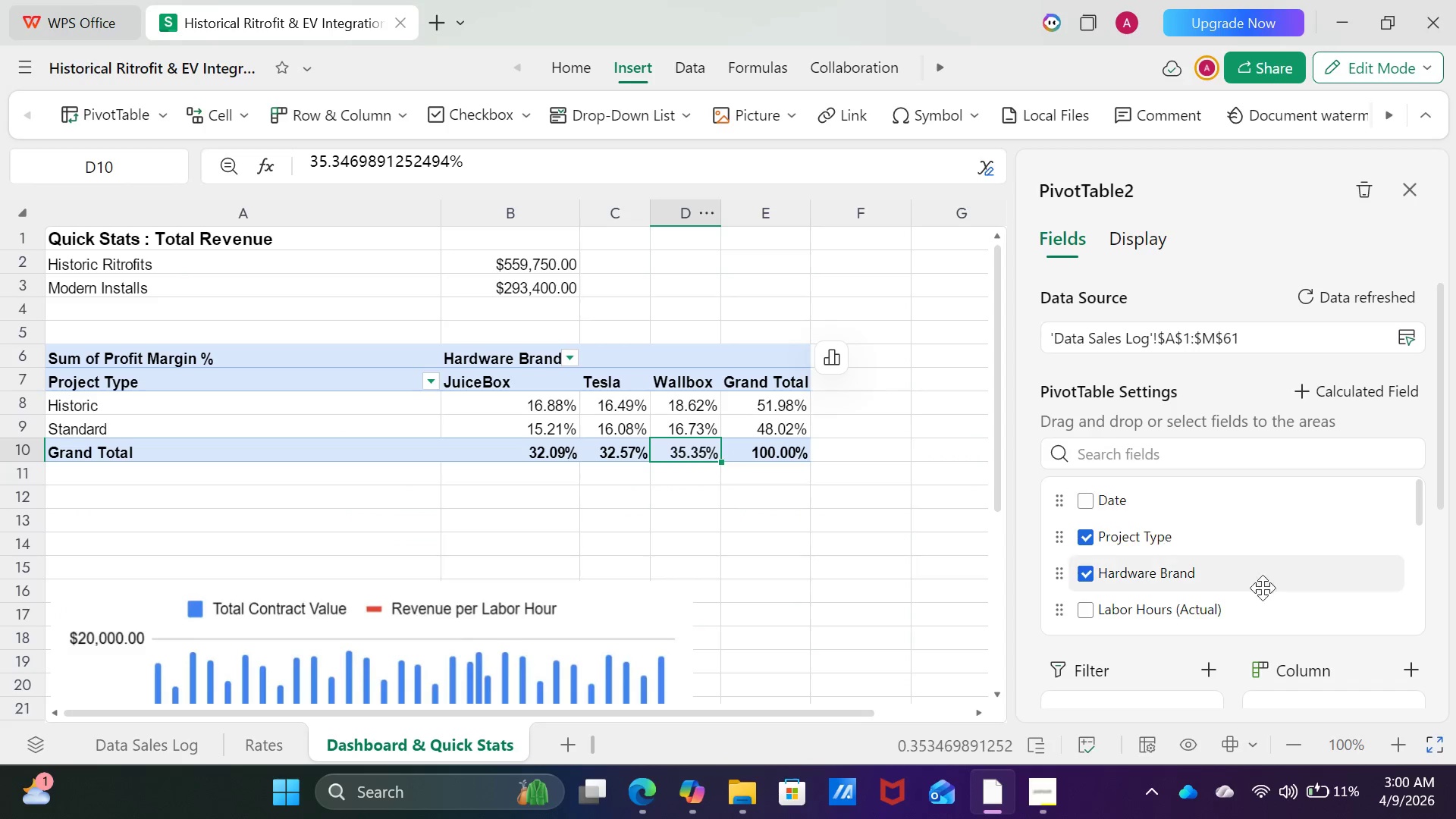 
scroll: coordinate [1347, 646], scroll_direction: down, amount: 2.0
 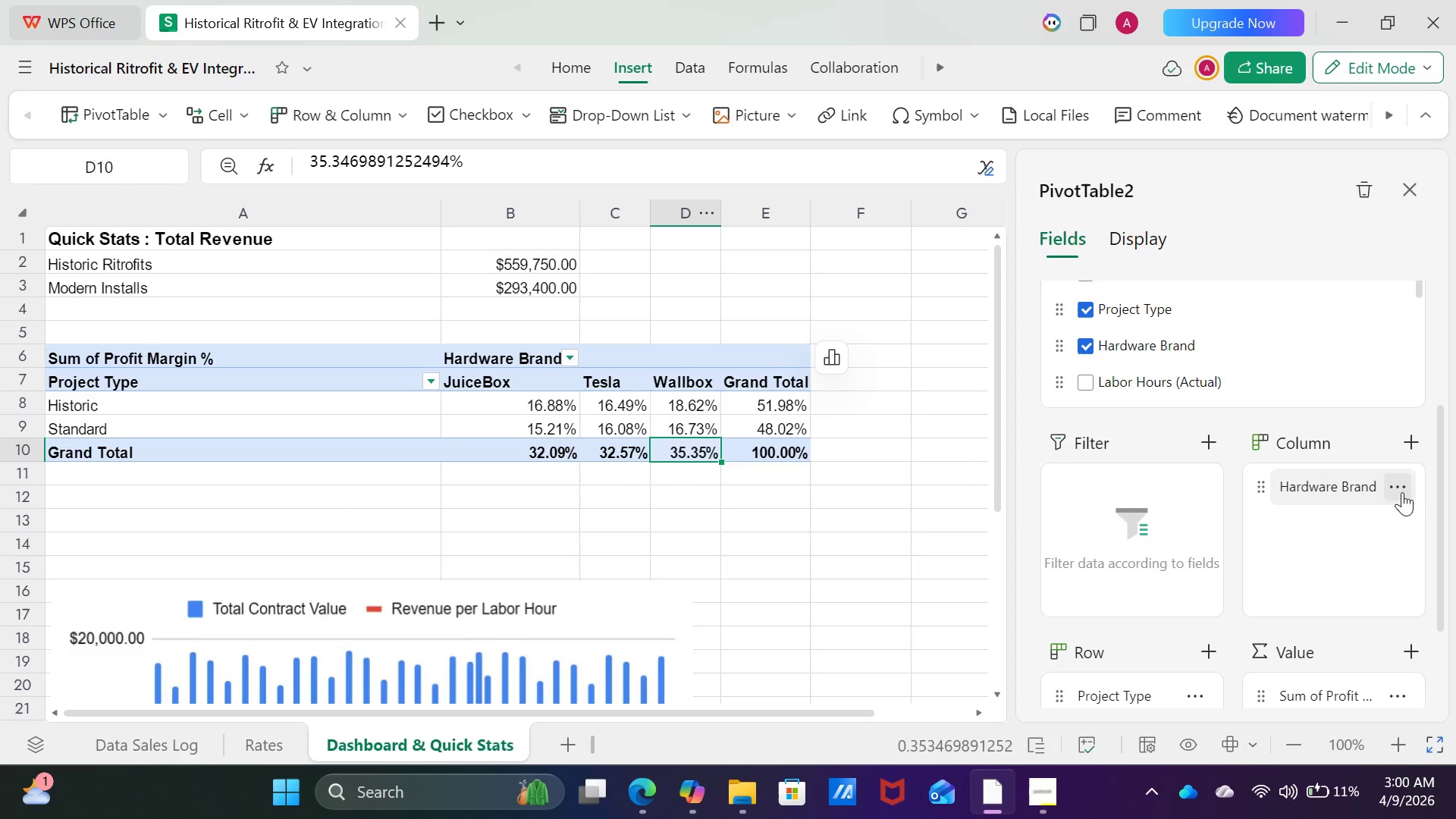 
left_click([1402, 491])
 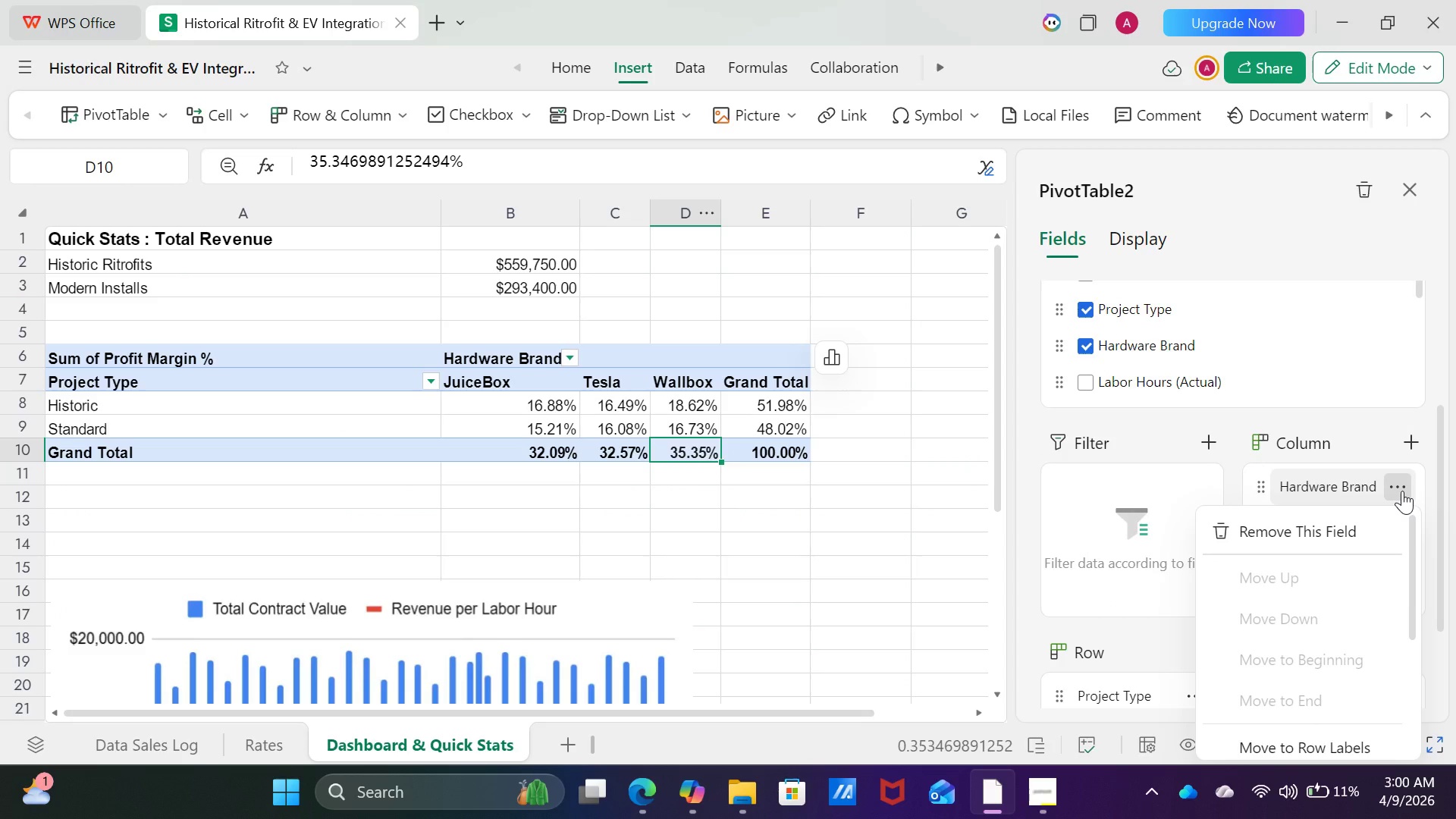 
left_click([1402, 491])
 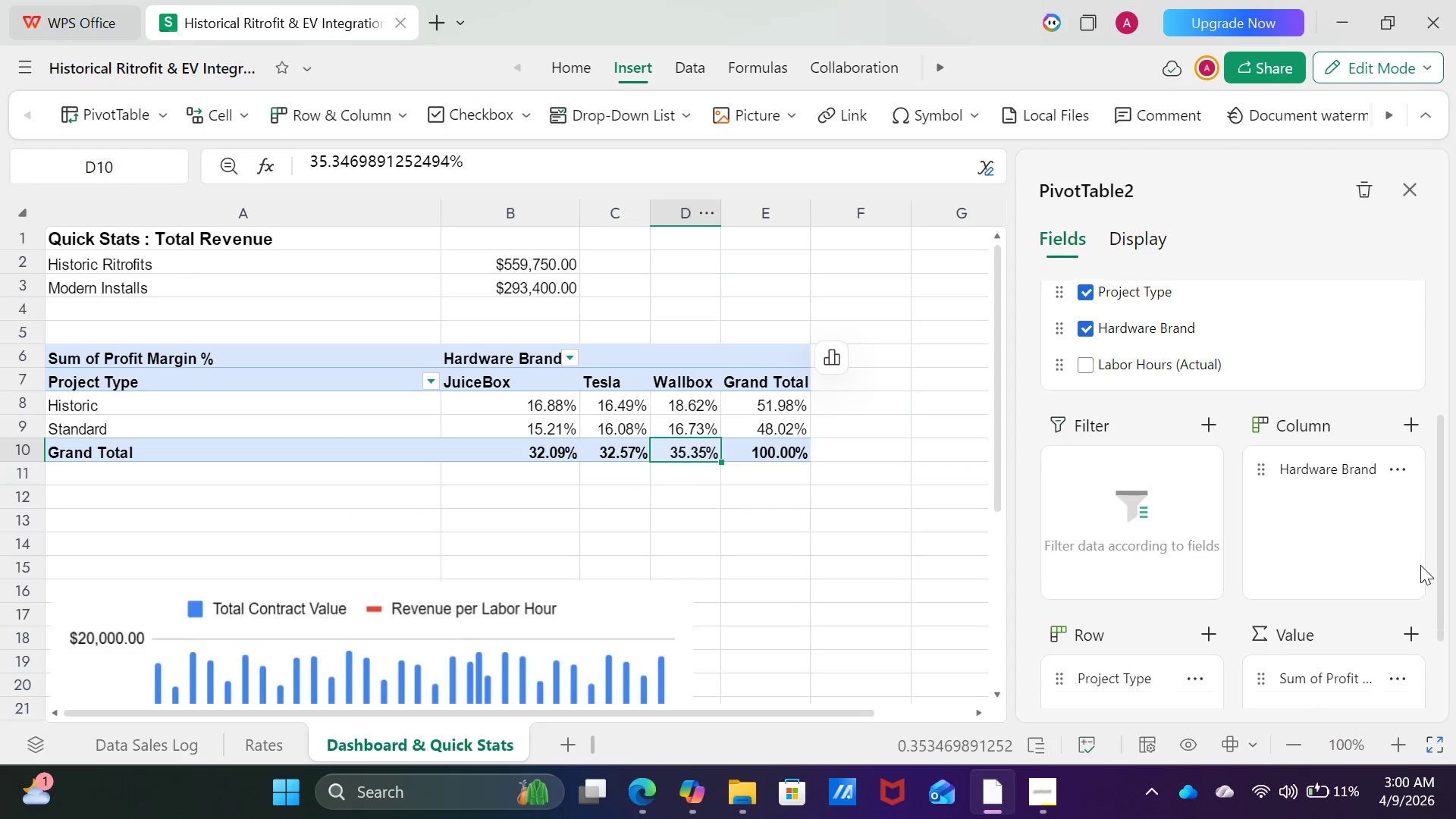 
scroll: coordinate [1420, 565], scroll_direction: down, amount: 2.0
 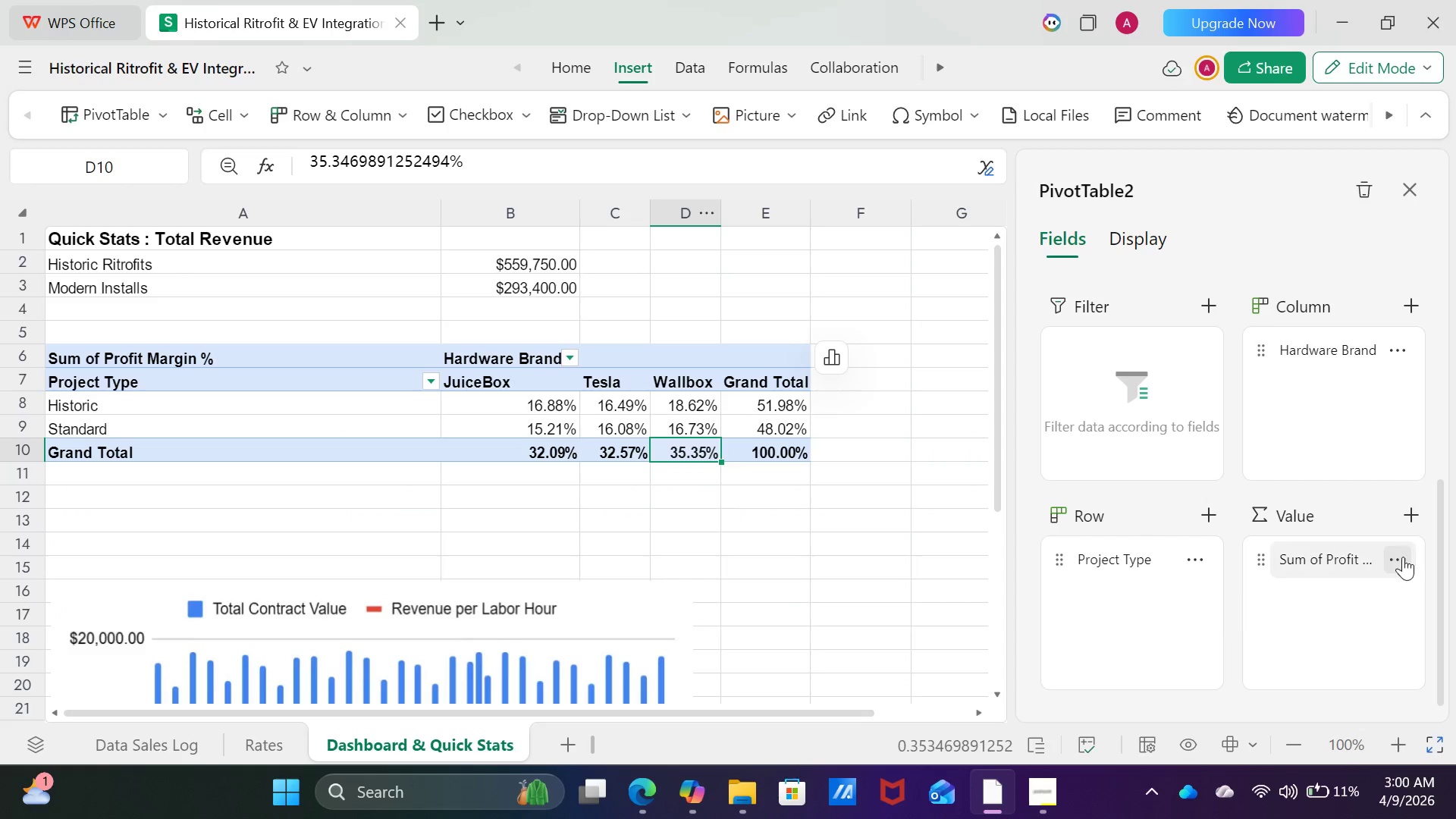 
left_click([1400, 560])
 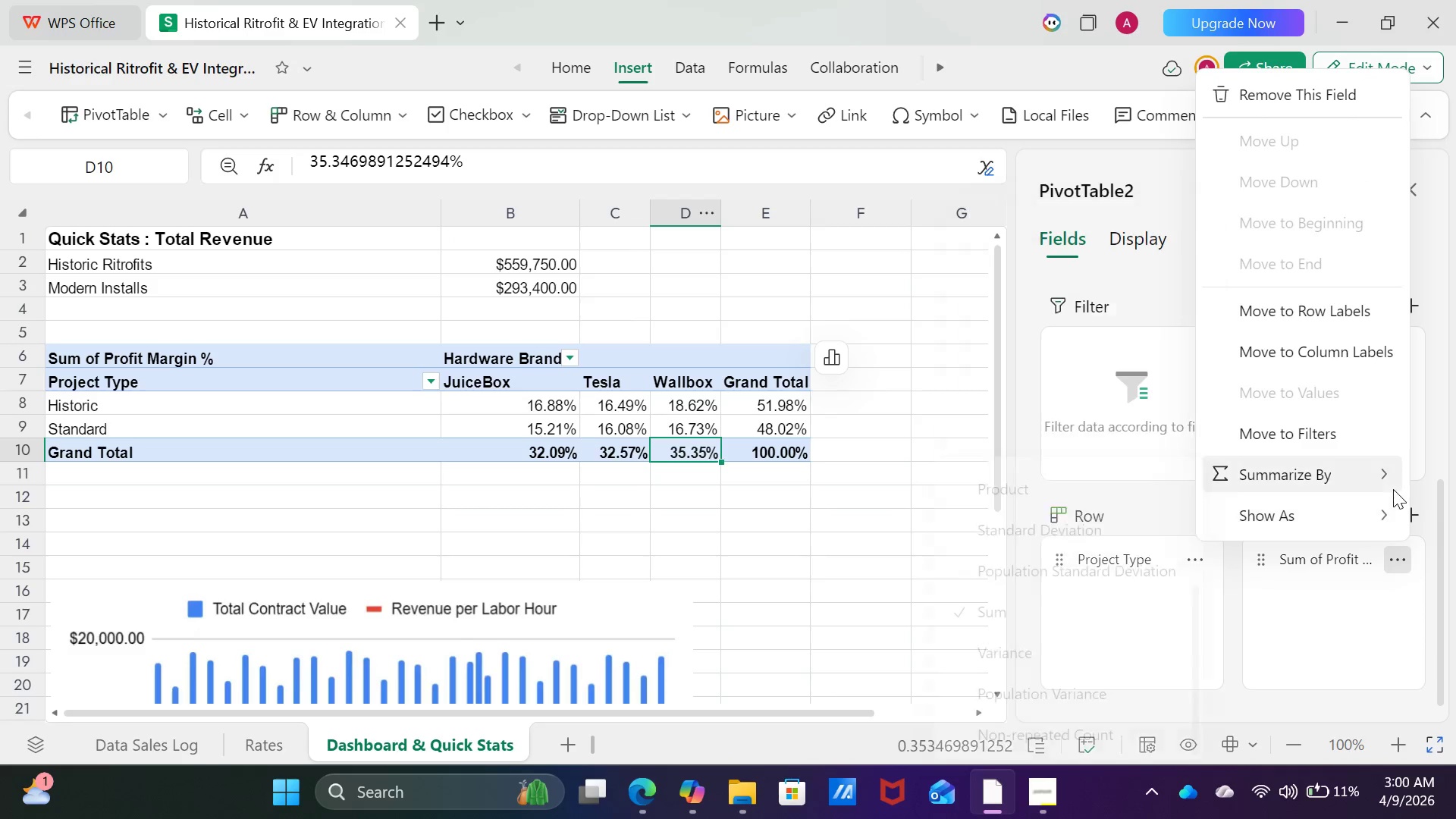 
left_click([1389, 484])
 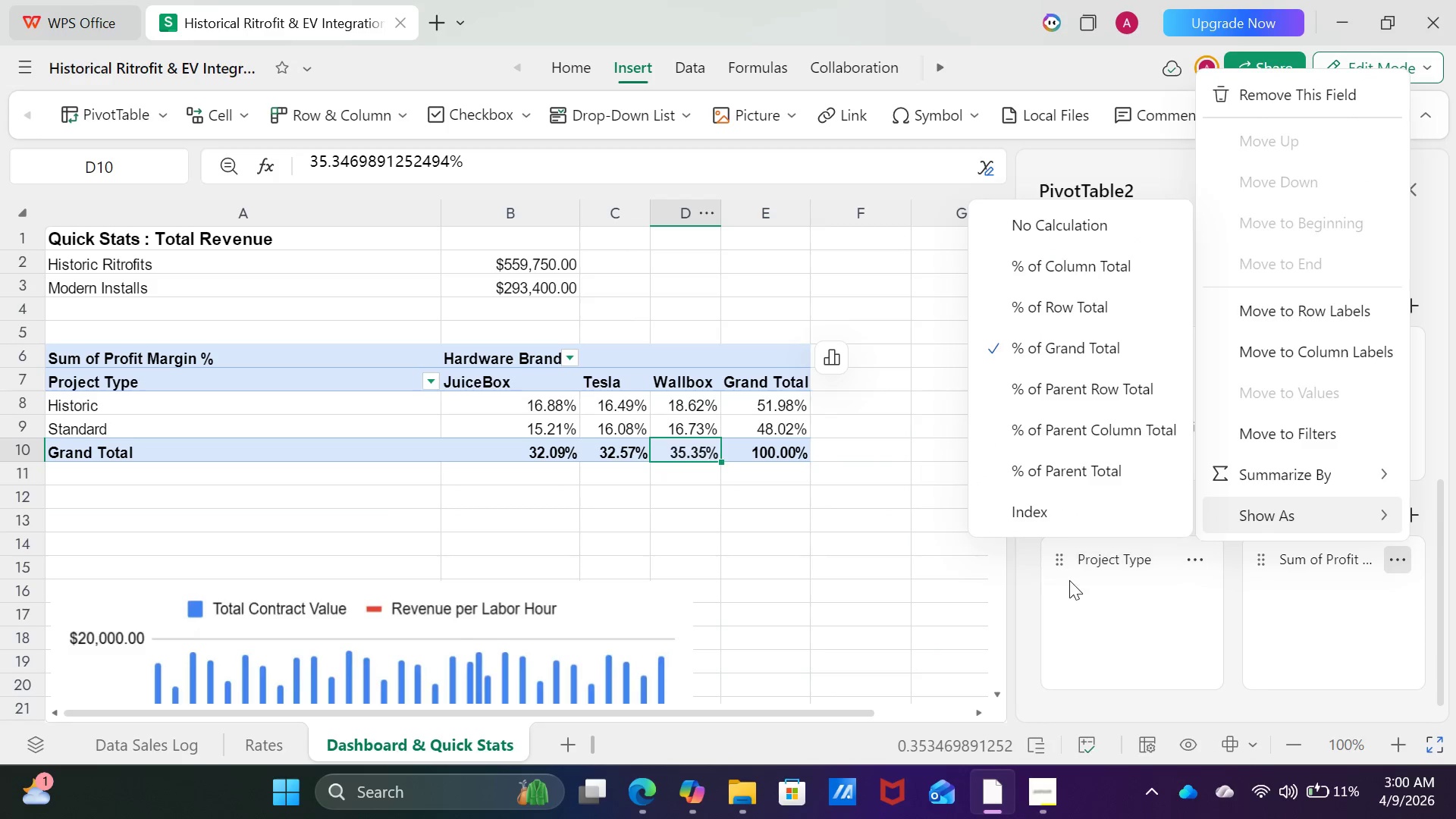 
left_click([1344, 475])
 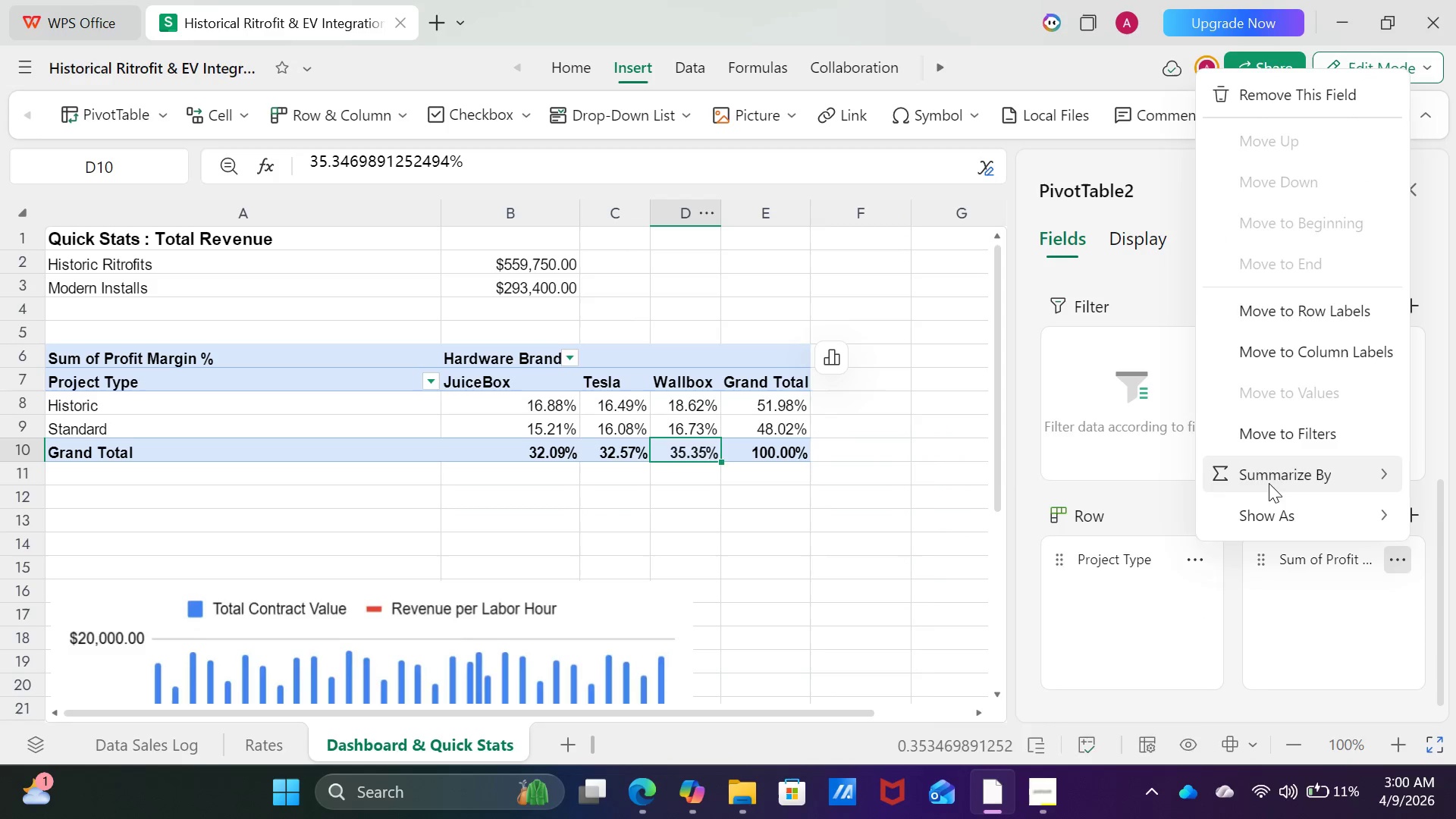 
left_click([1269, 471])
 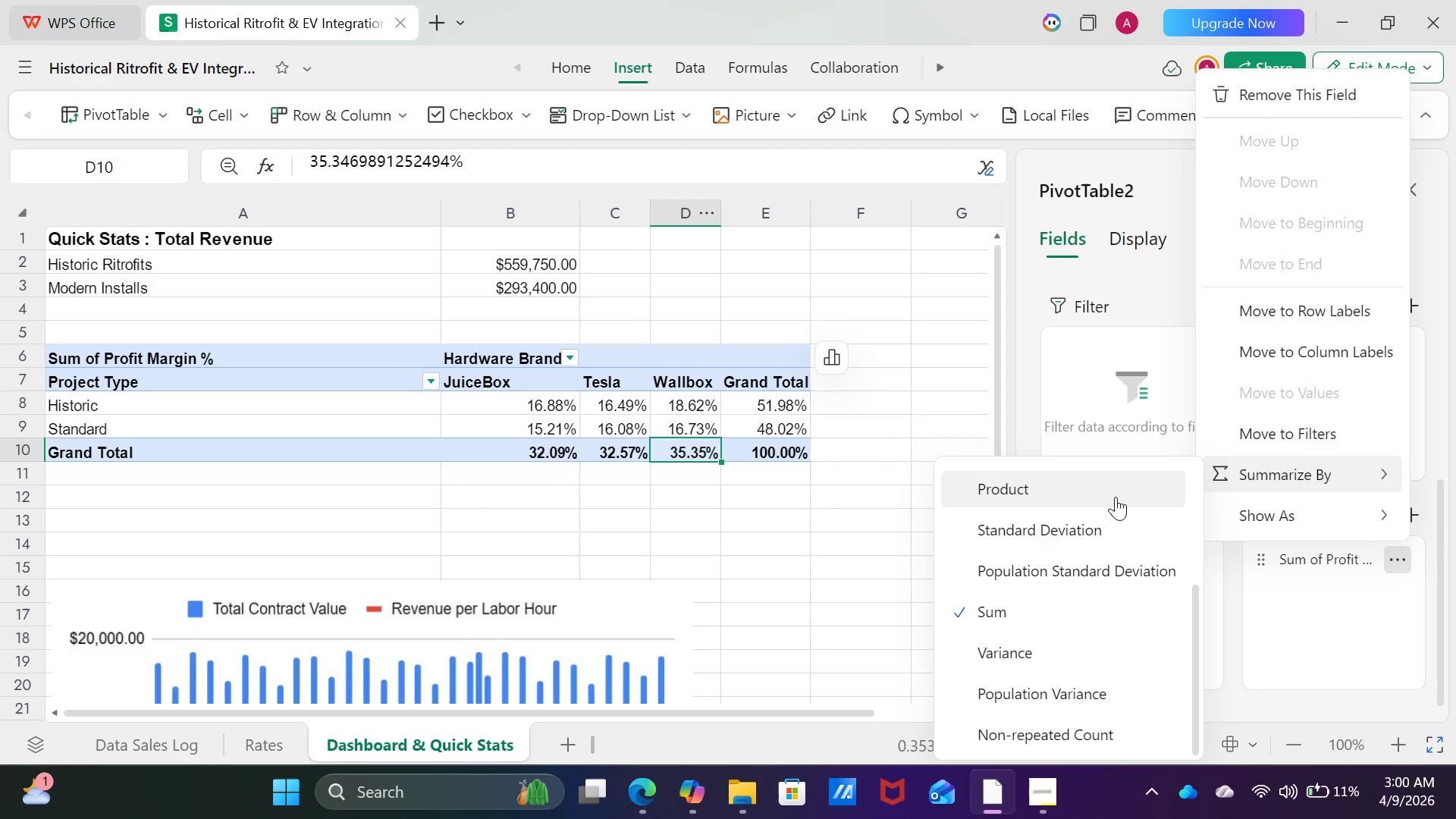 
scroll: coordinate [1106, 607], scroll_direction: down, amount: 1.0
 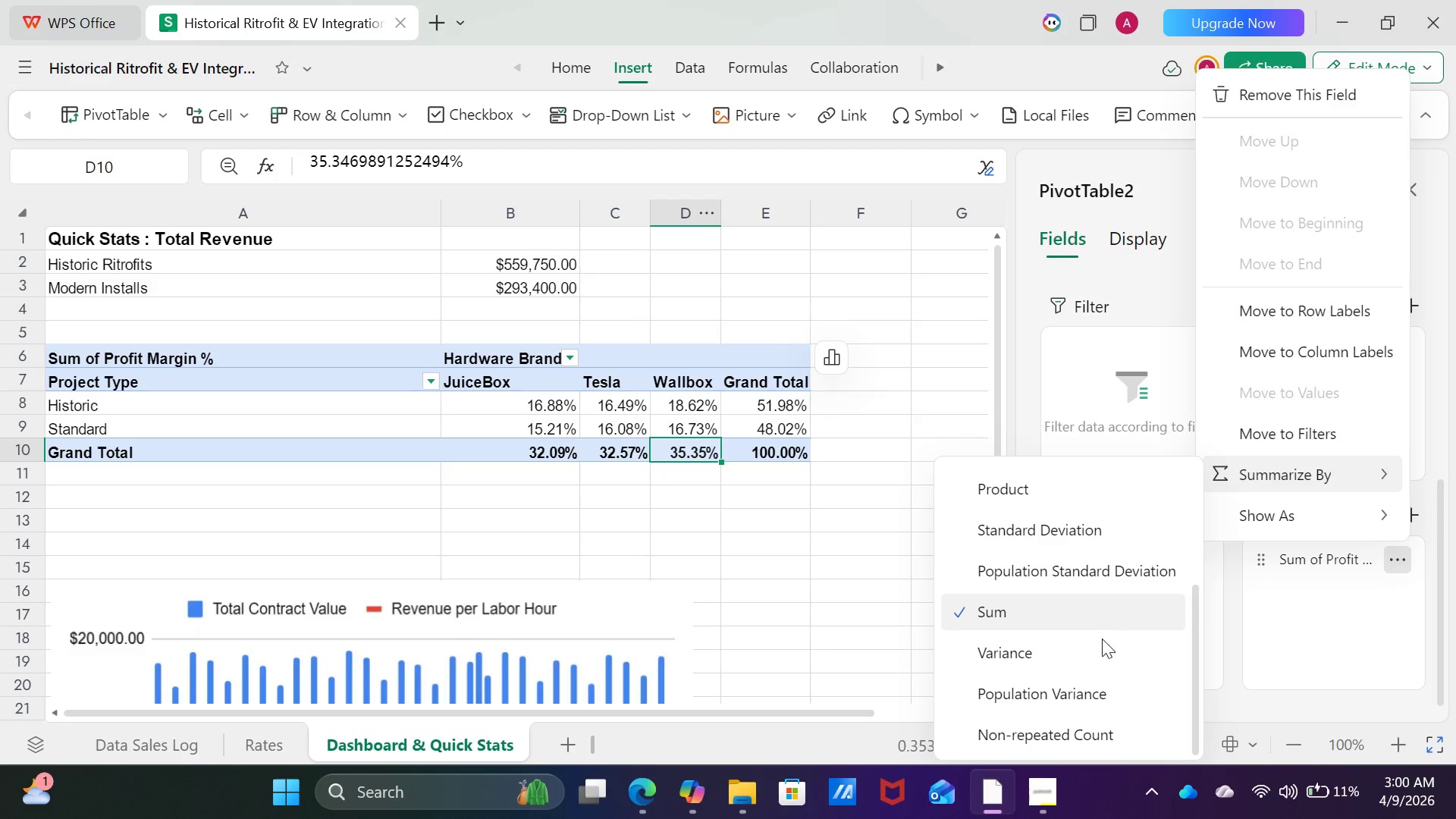 
scroll: coordinate [1100, 665], scroll_direction: up, amount: 2.0
 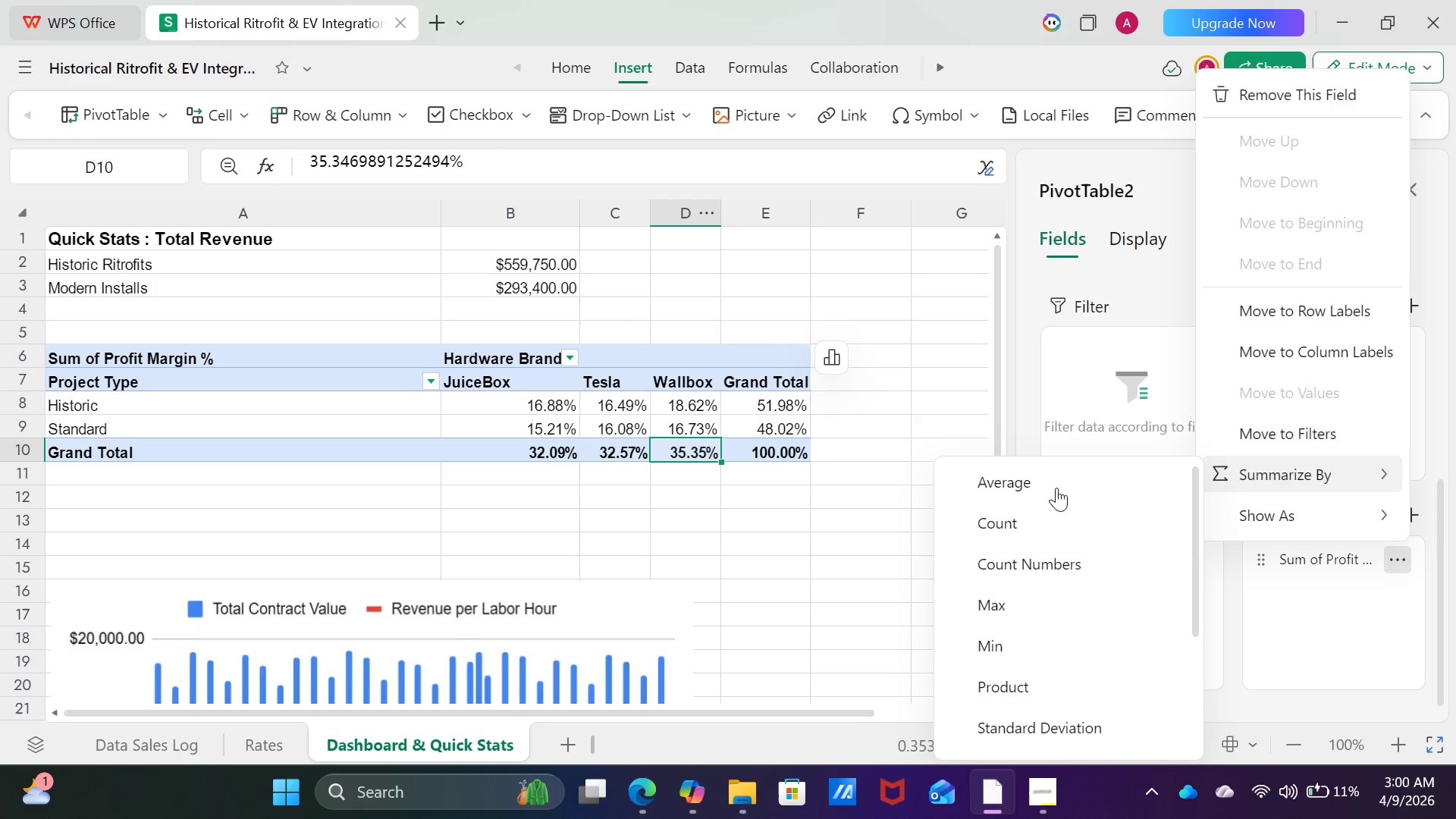 
left_click([1054, 485])
 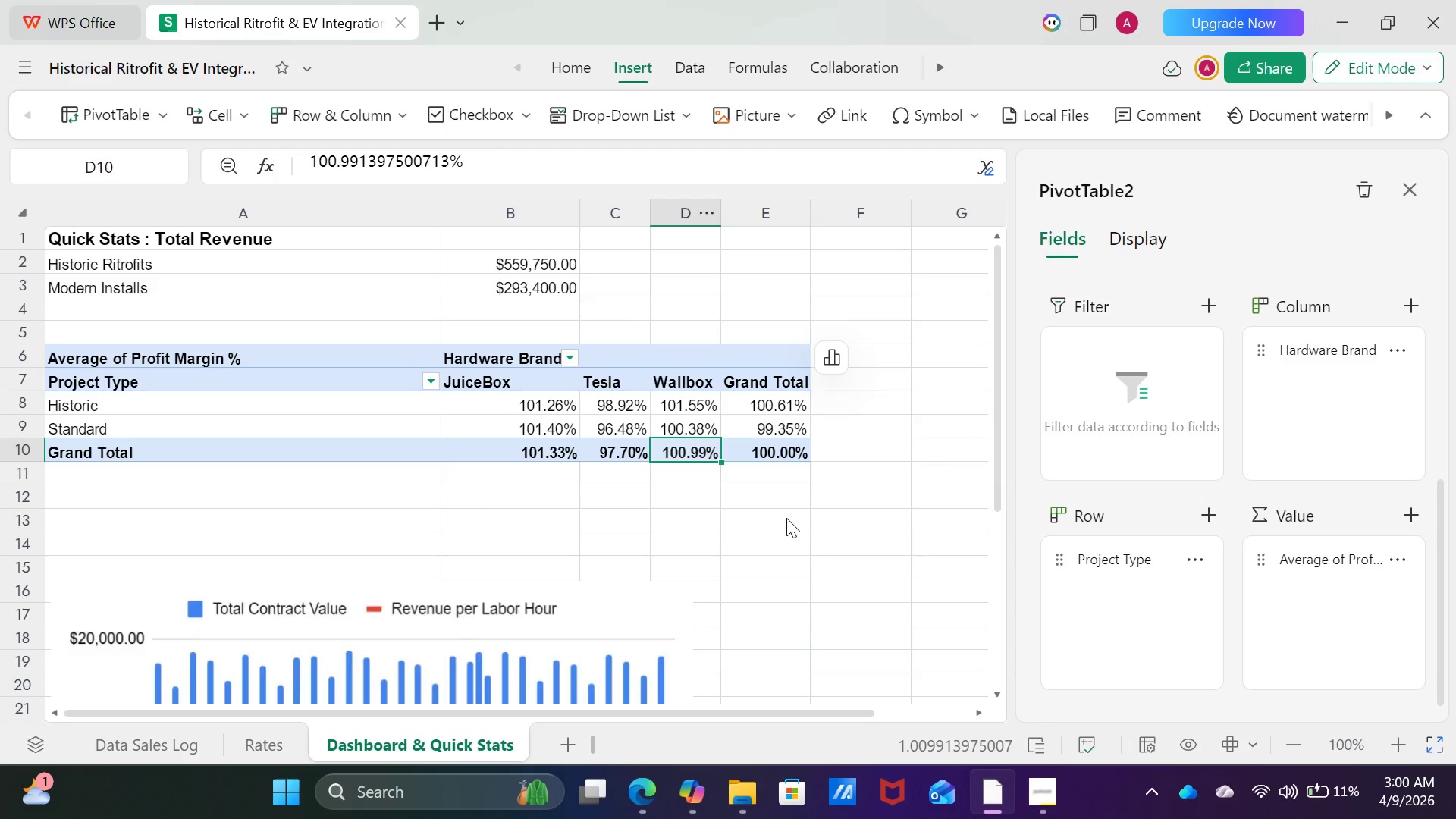 
left_click([736, 502])
 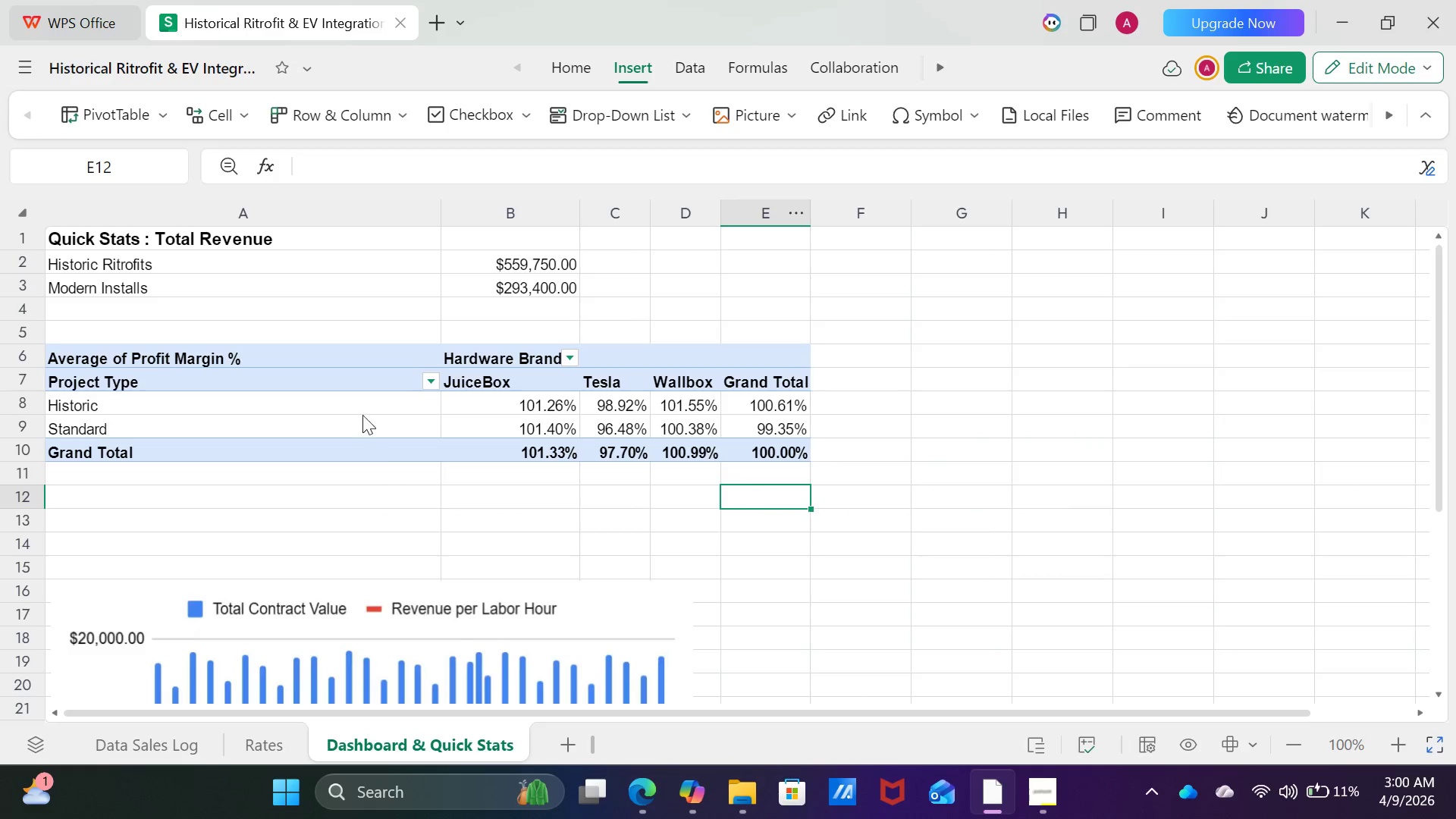 
scroll: coordinate [452, 511], scroll_direction: up, amount: 2.0
 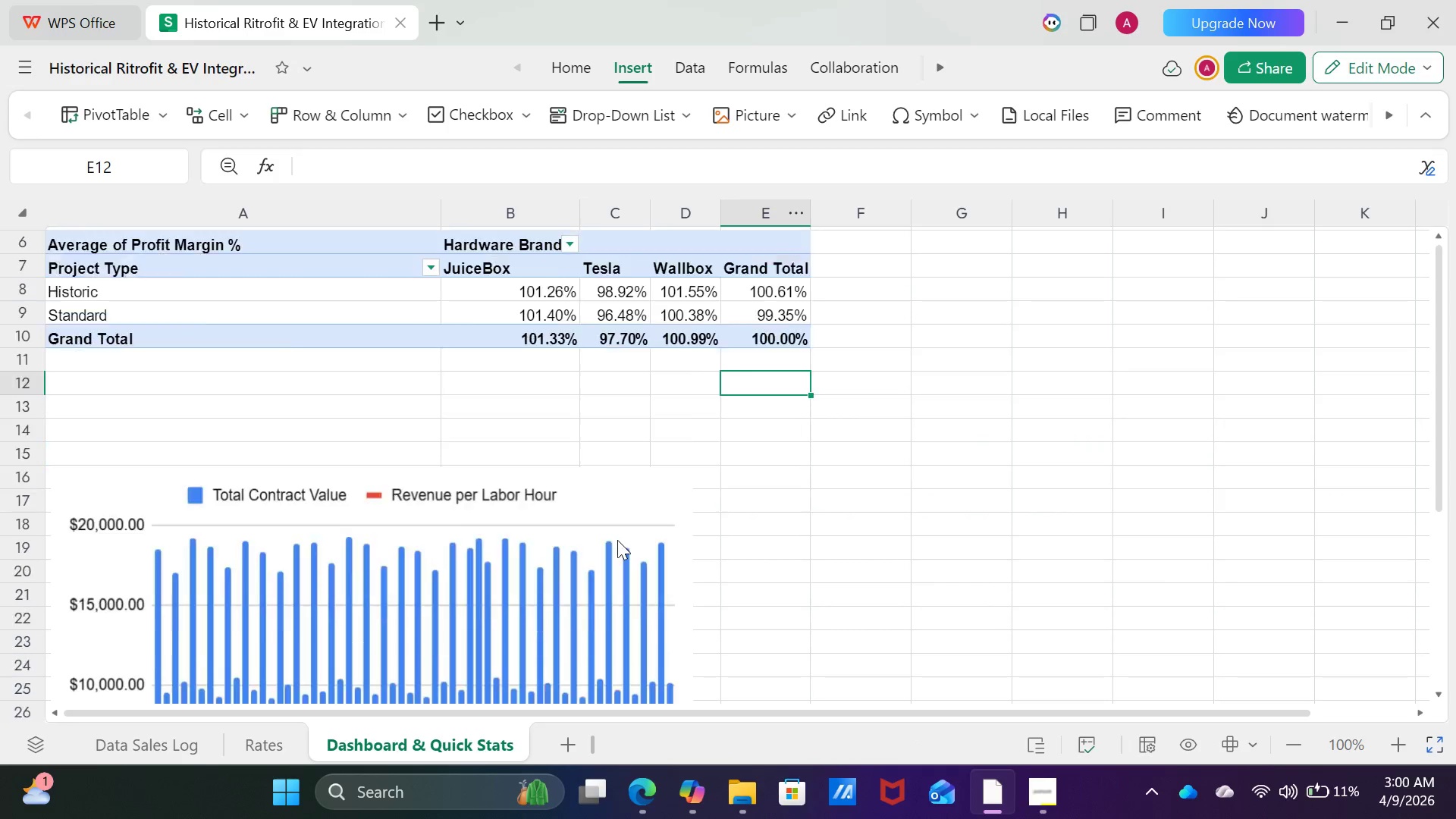 
scroll: coordinate [617, 539], scroll_direction: down, amount: 3.0
 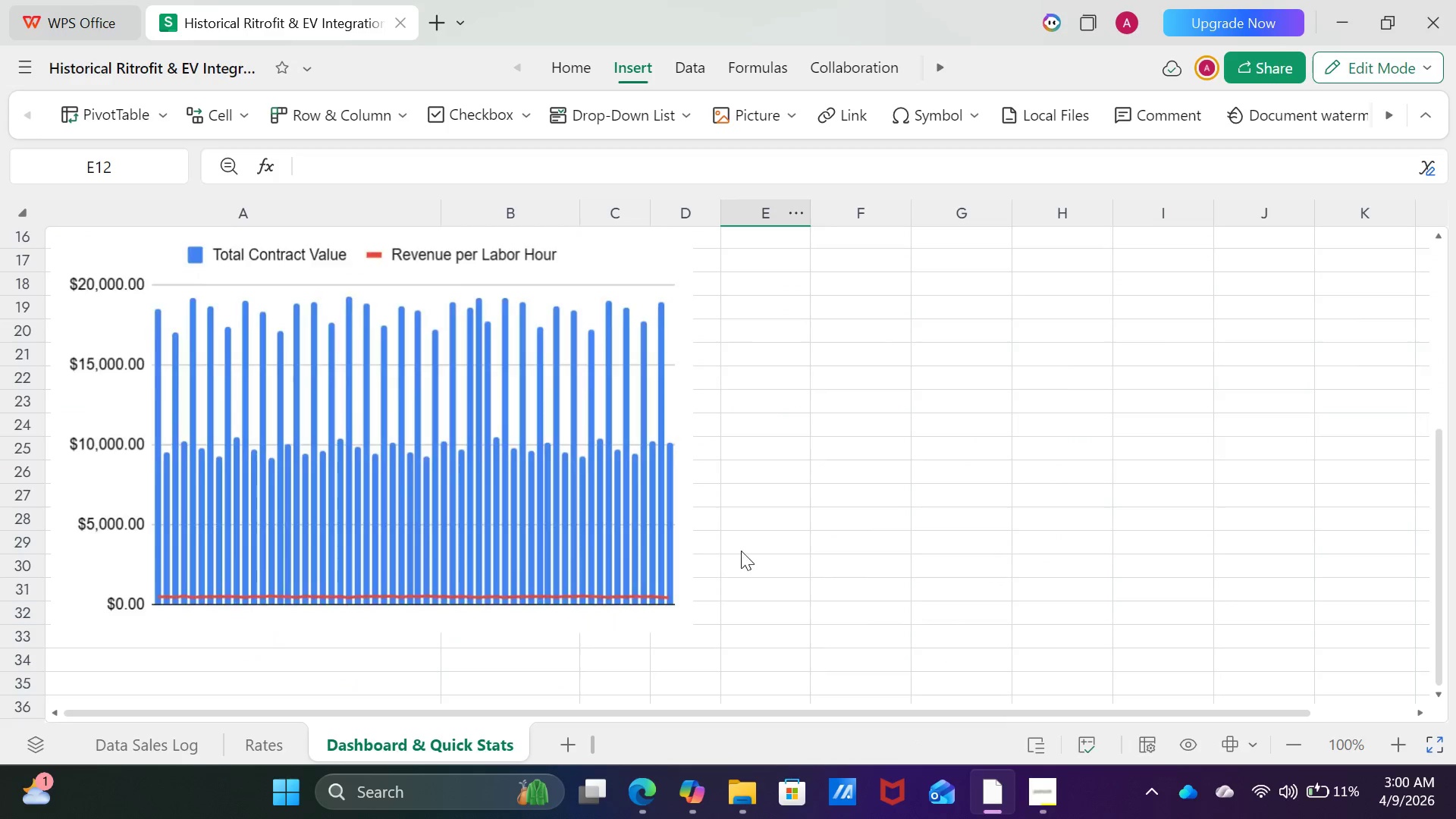 
scroll: coordinate [742, 551], scroll_direction: up, amount: 2.0
 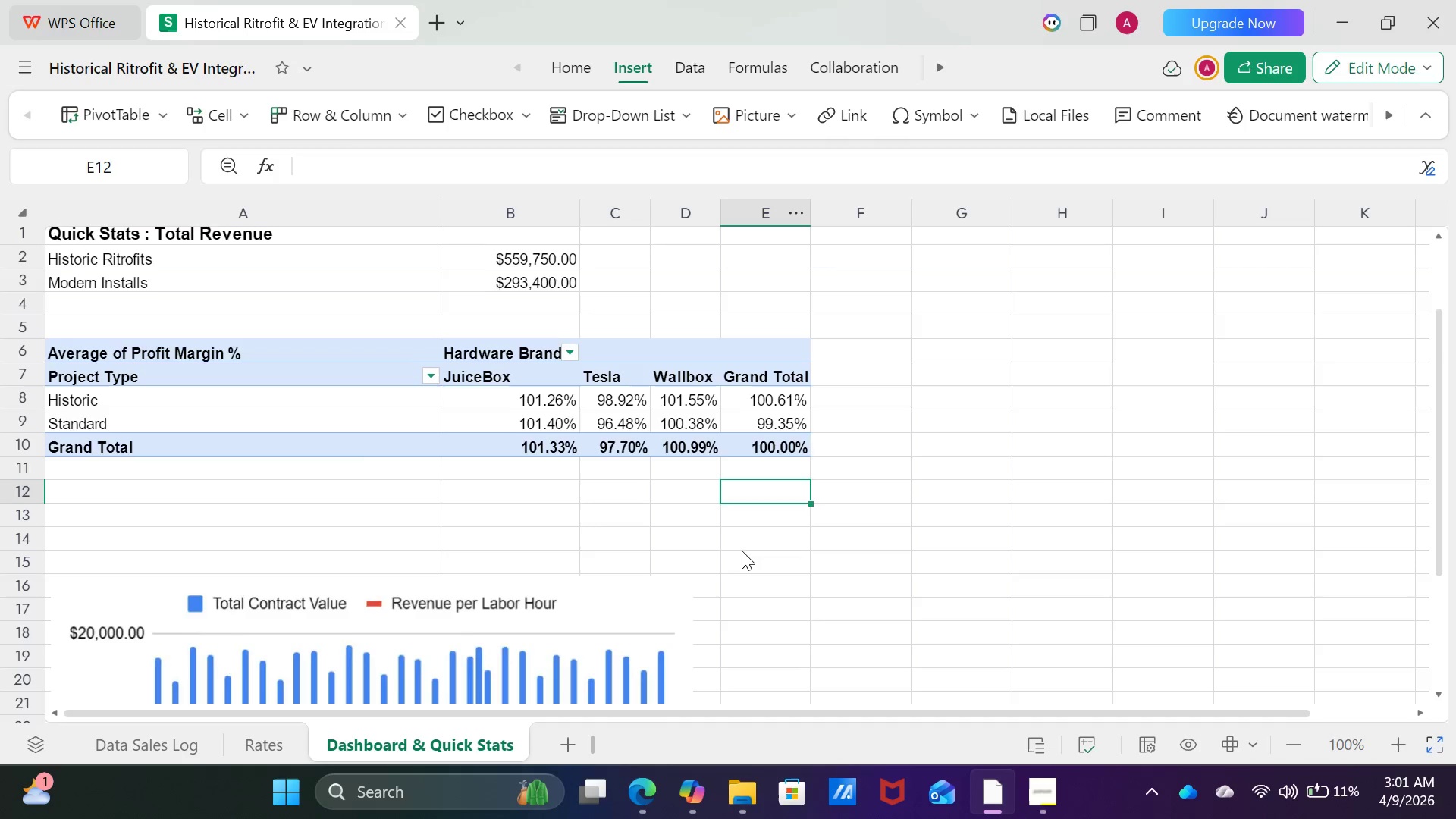 
left_click([993, 425])
 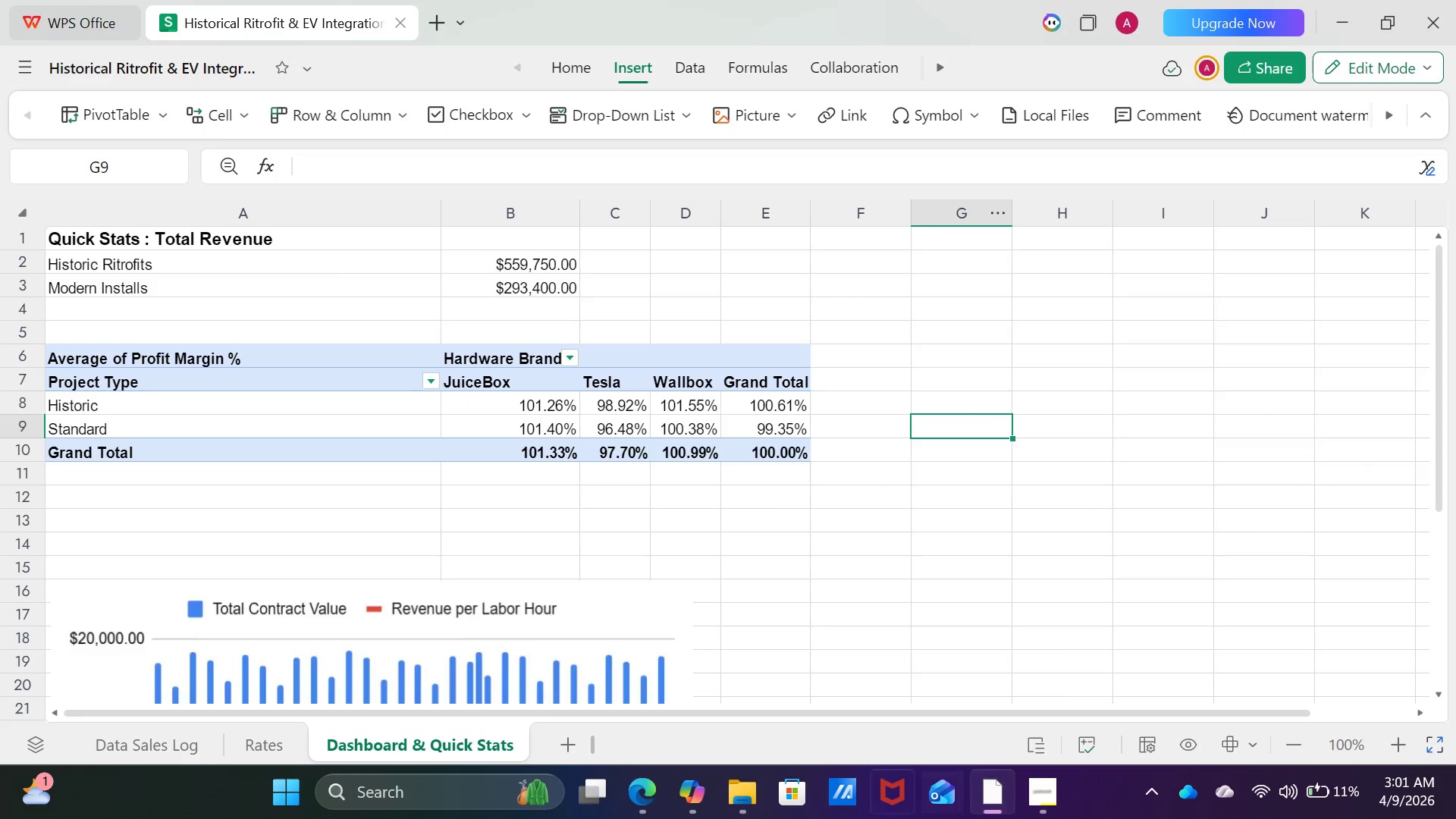 
scroll: coordinate [742, 551], scroll_direction: up, amount: 6.0
 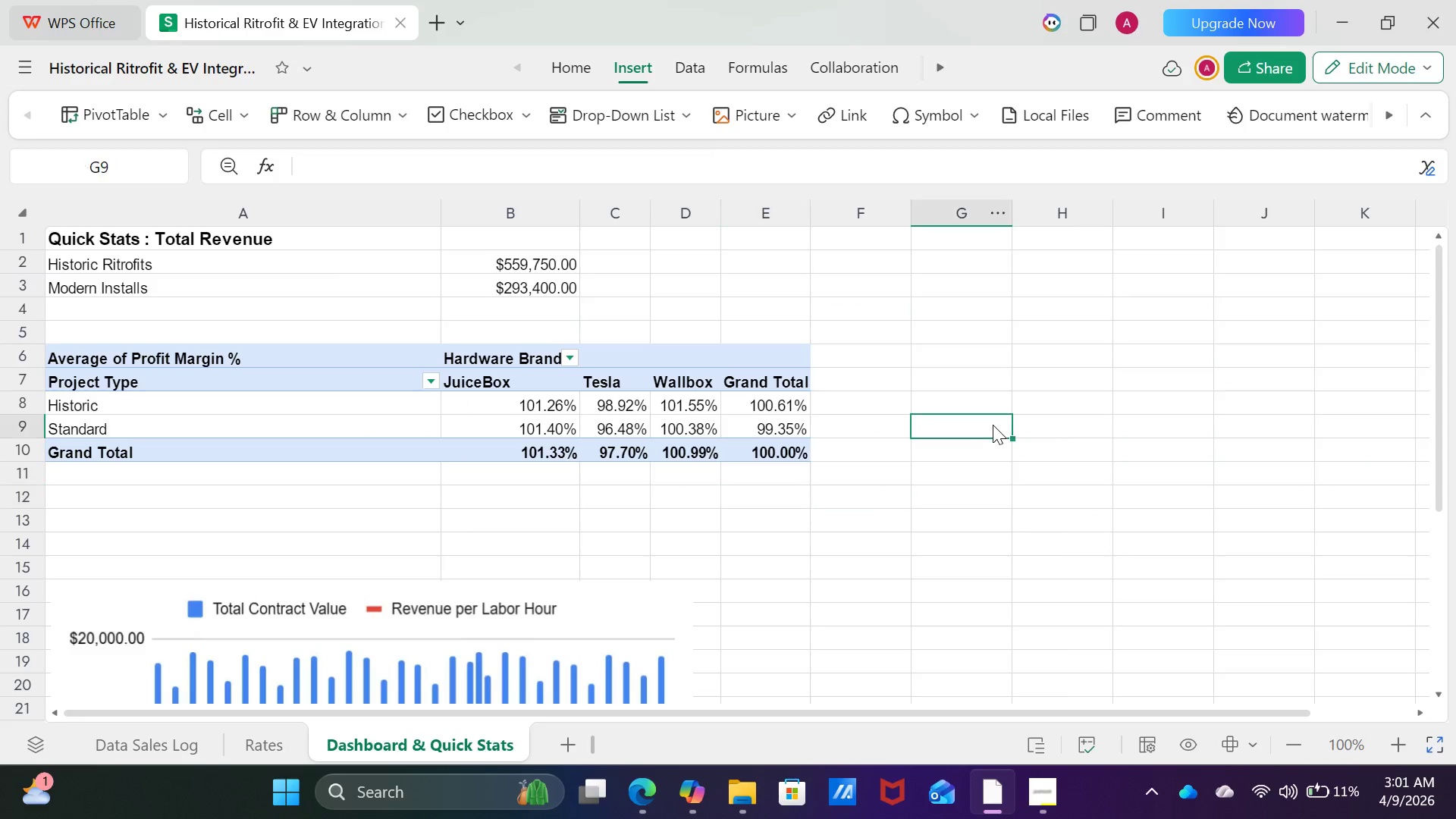 
left_click([1034, 557])
 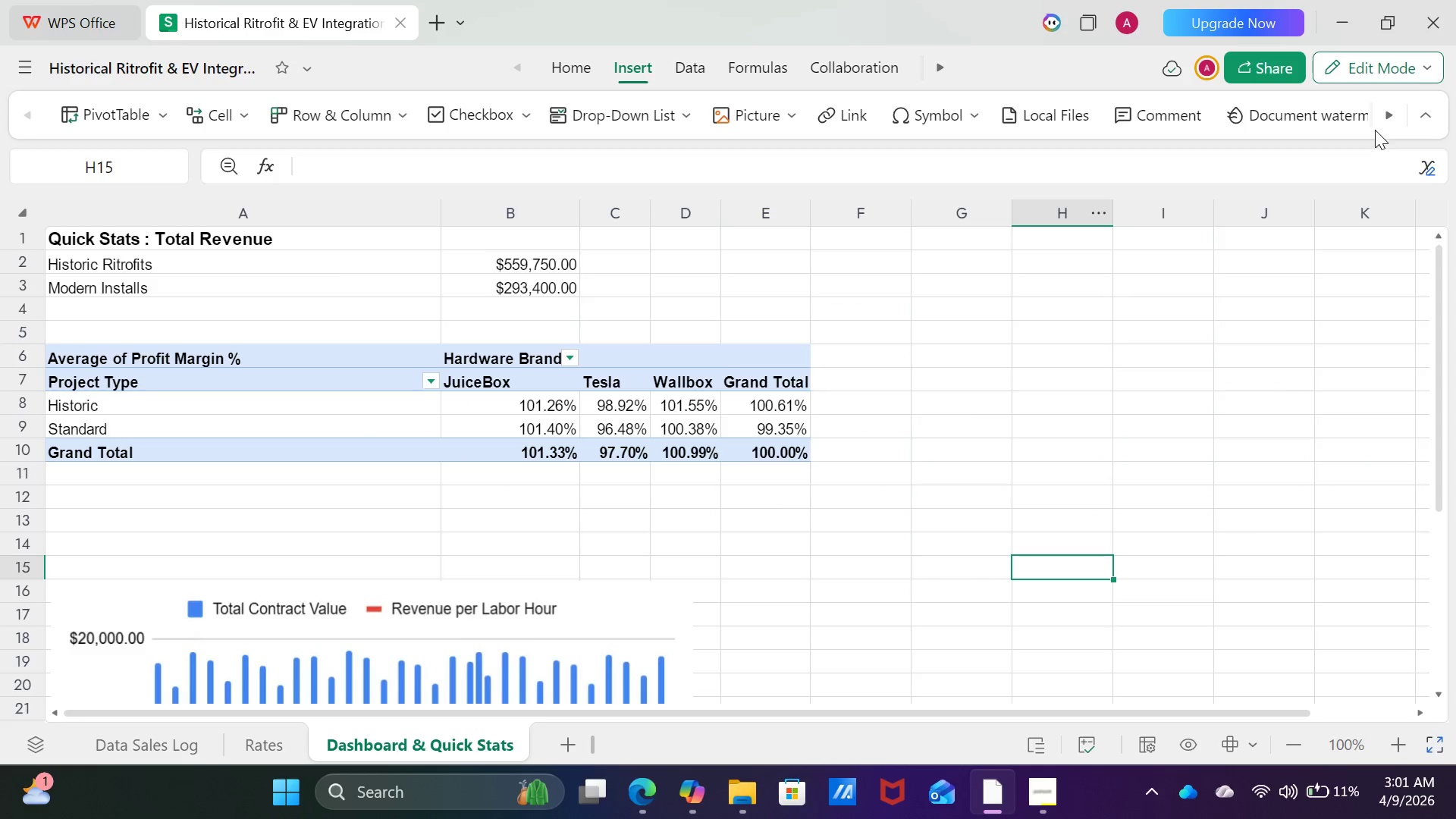 
mouse_move([1278, 90])
 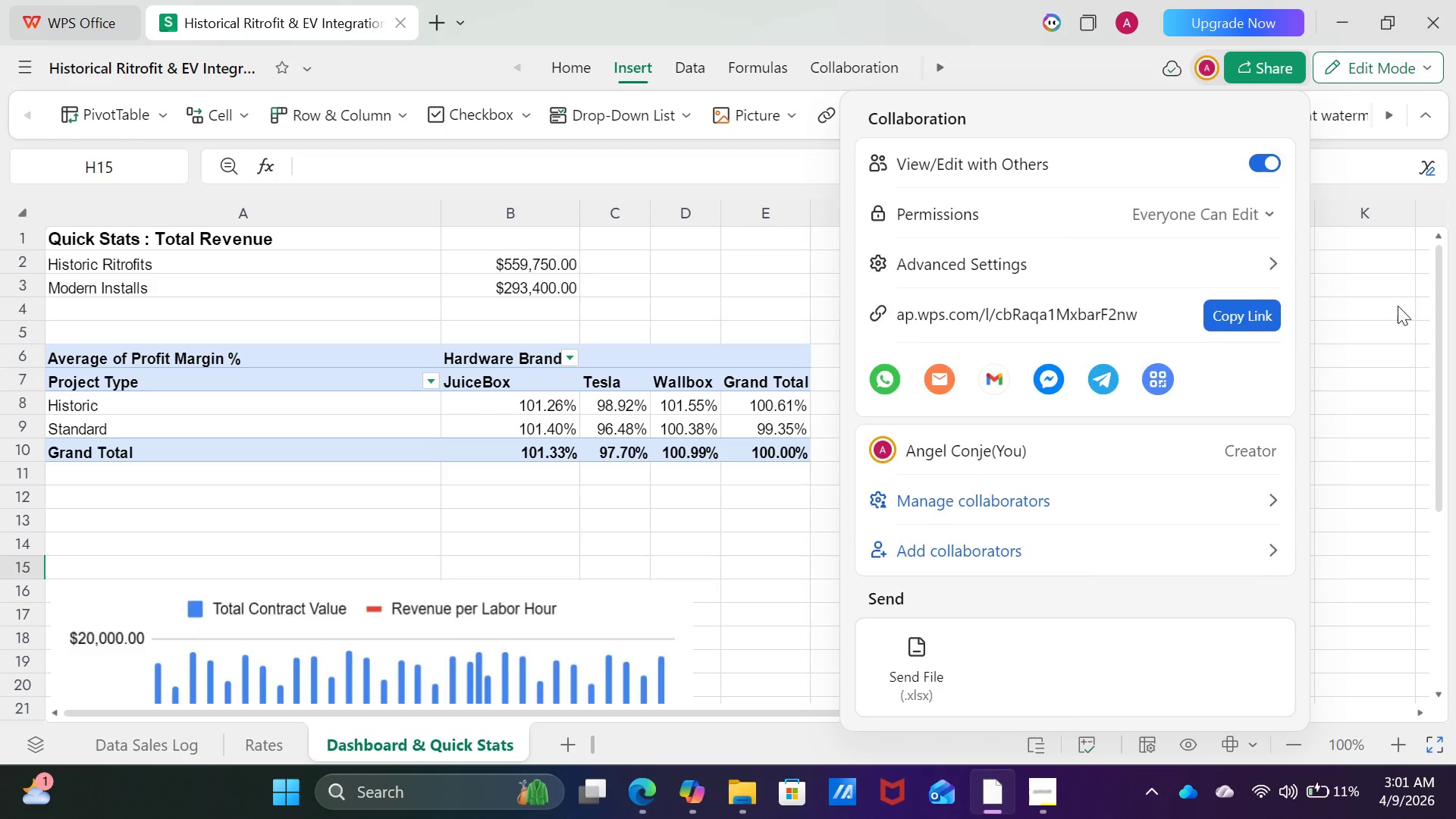 
left_click([1398, 306])
 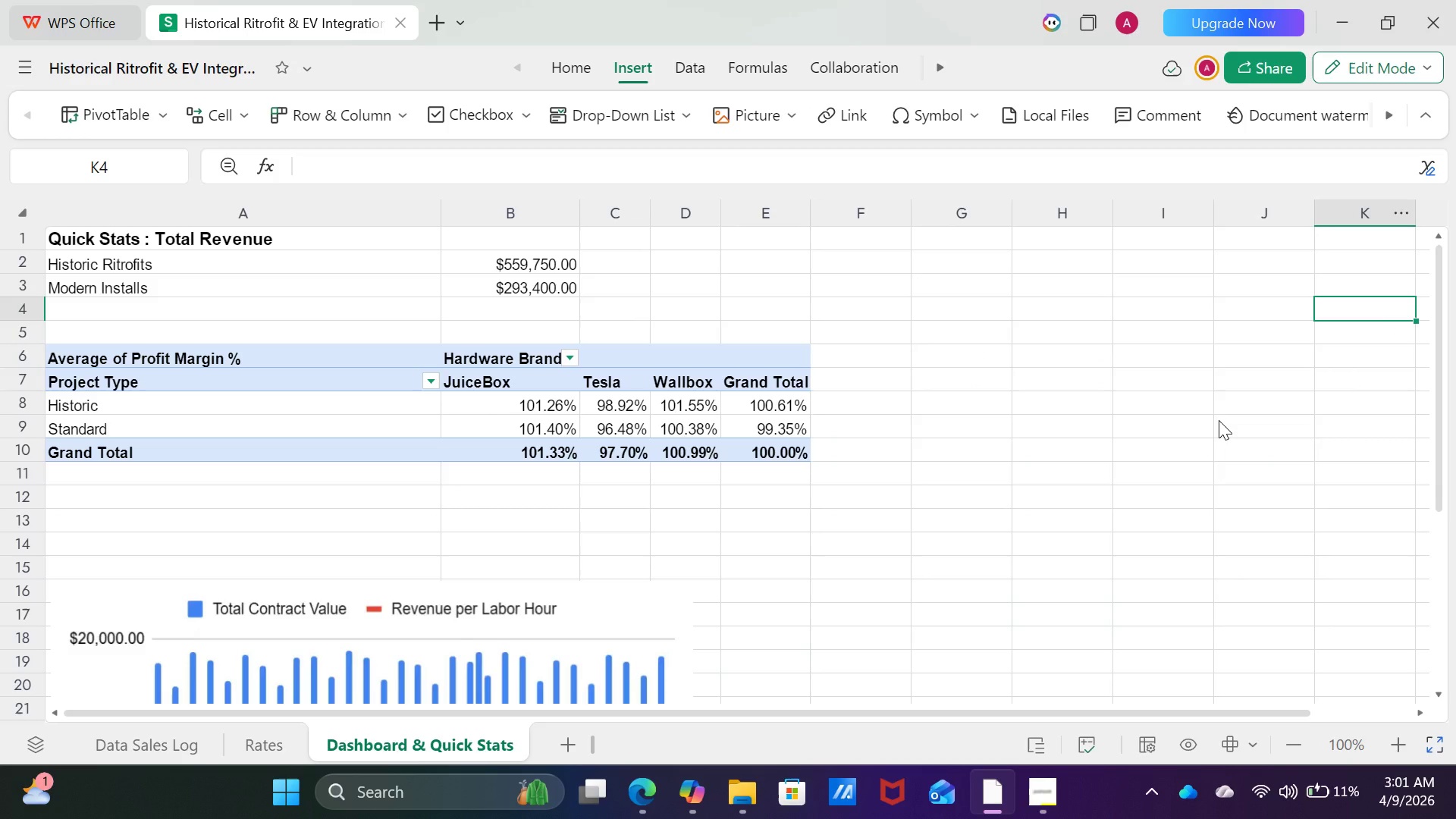 
key(Control+S)
 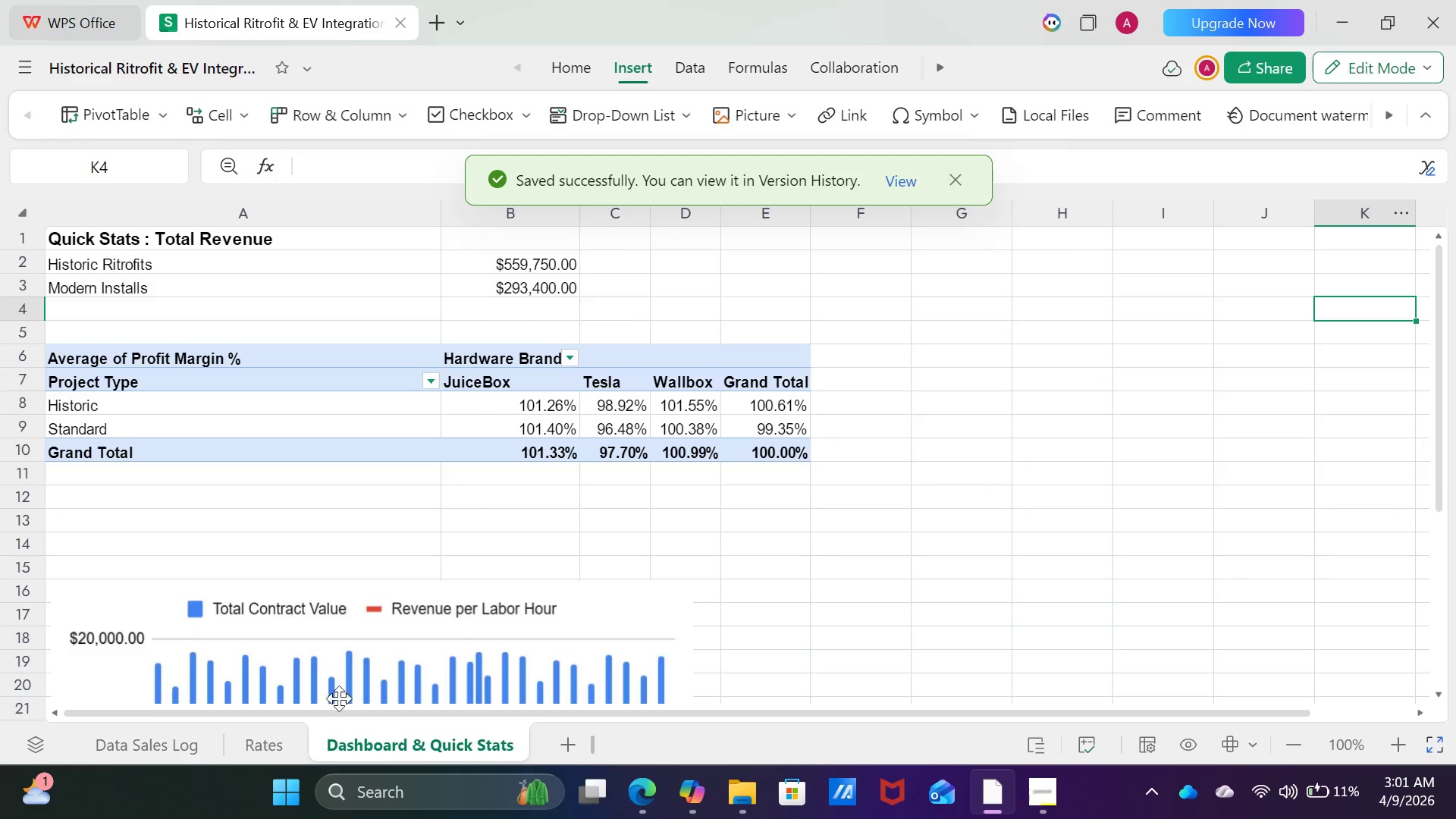 
left_click([281, 751])
 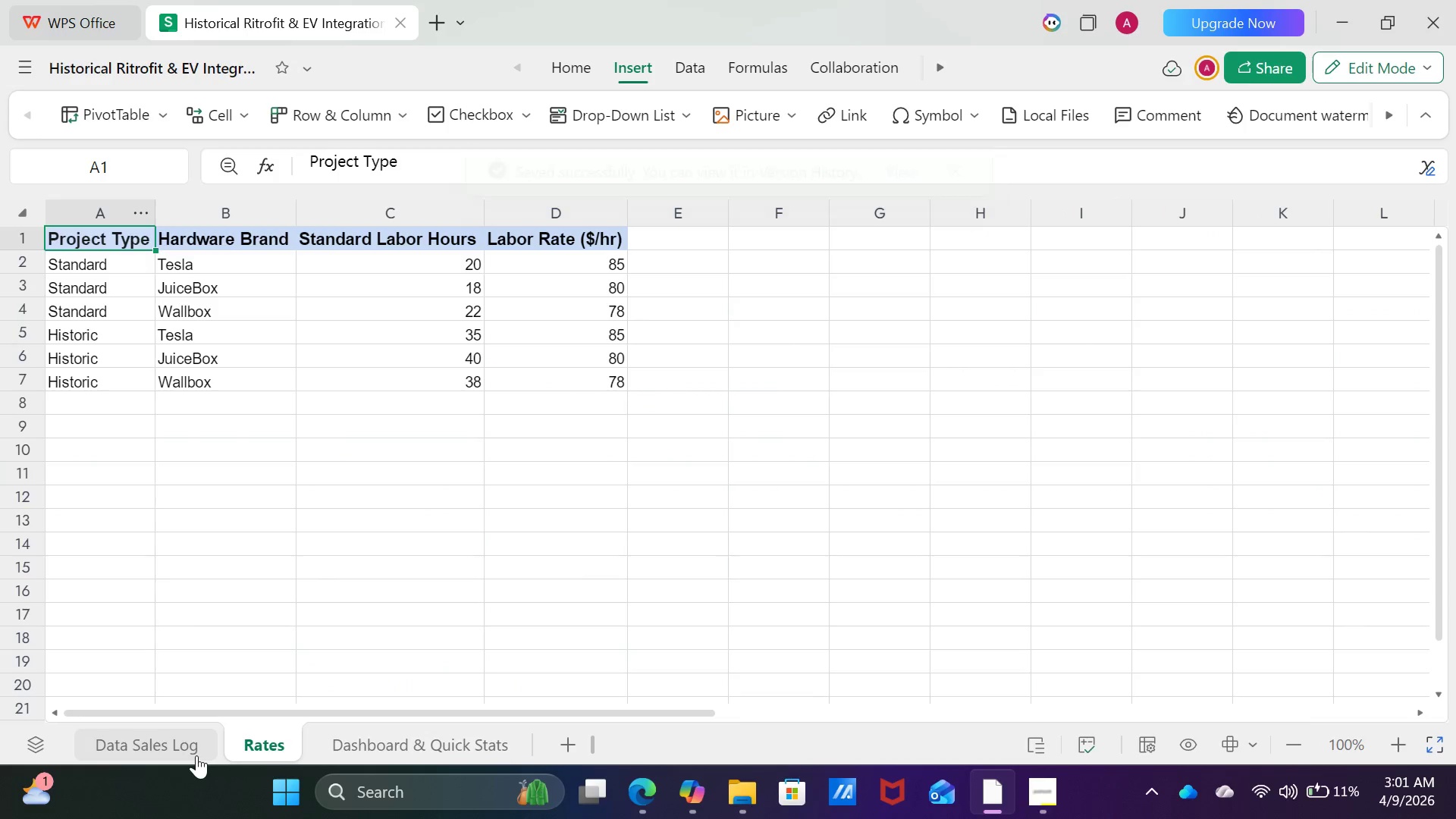 